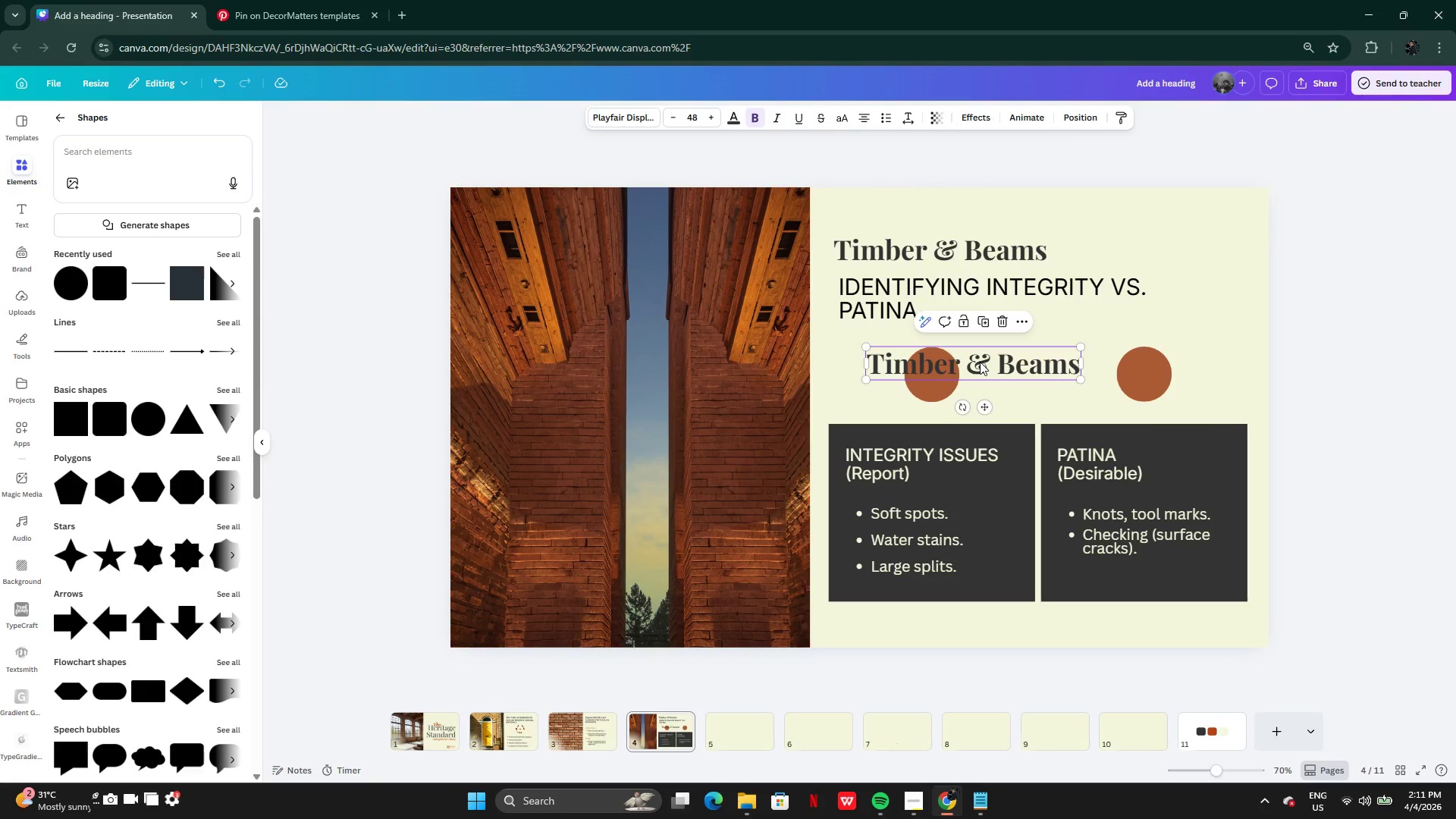 
left_click([980, 362])
 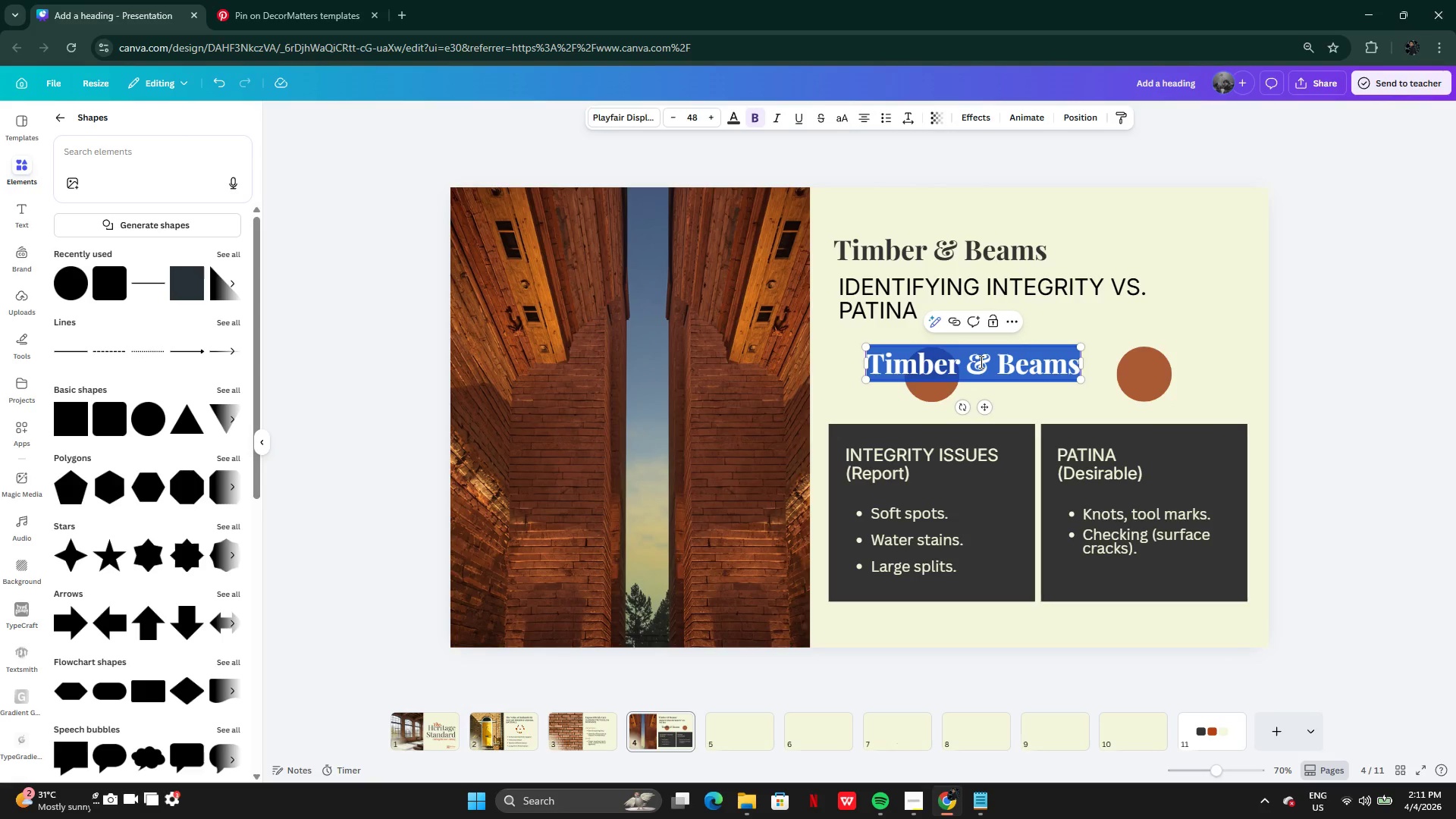 
key(Shift+ShiftLeft)
 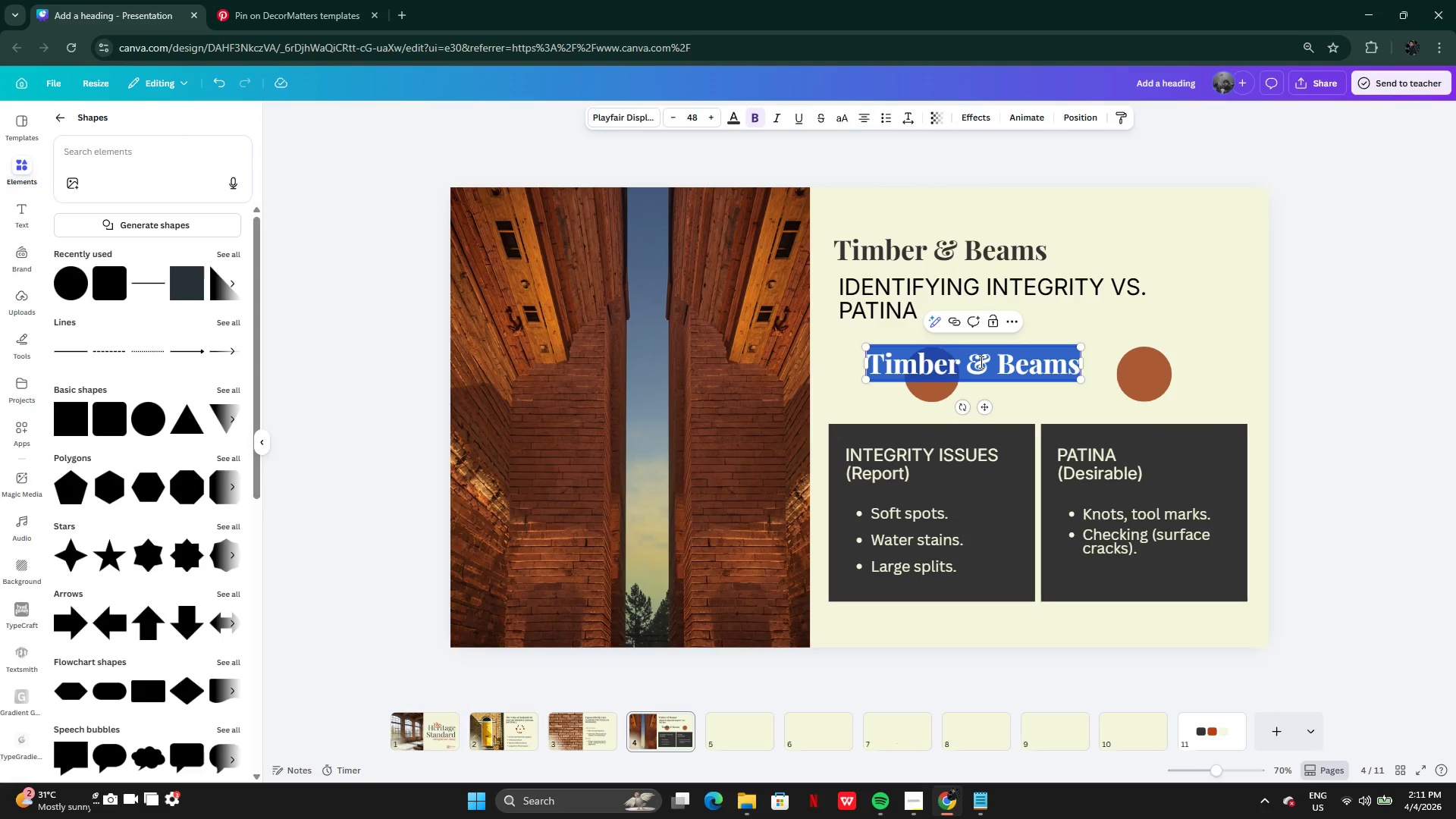 
key(CapsLock)
 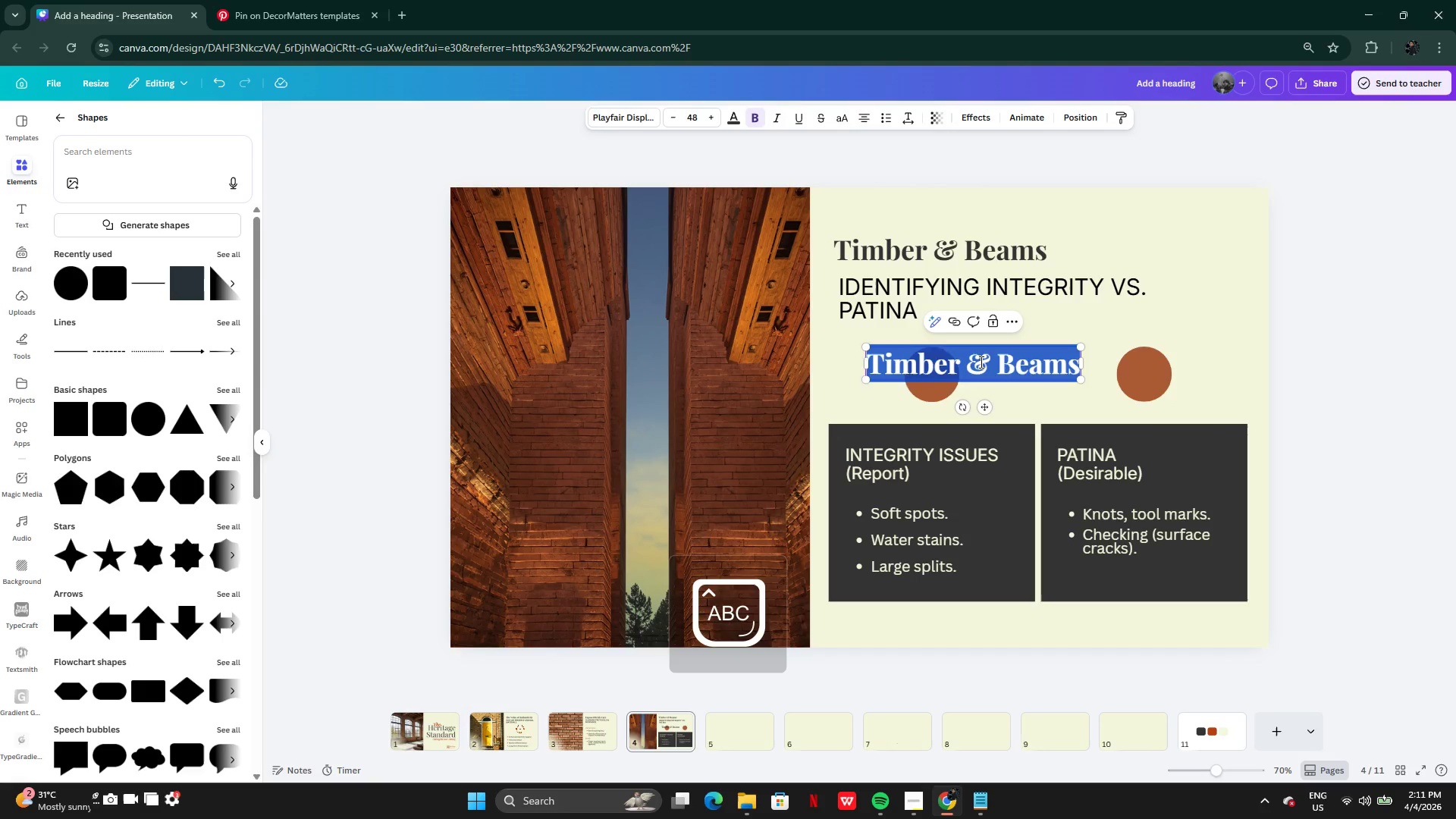 
key(A)
 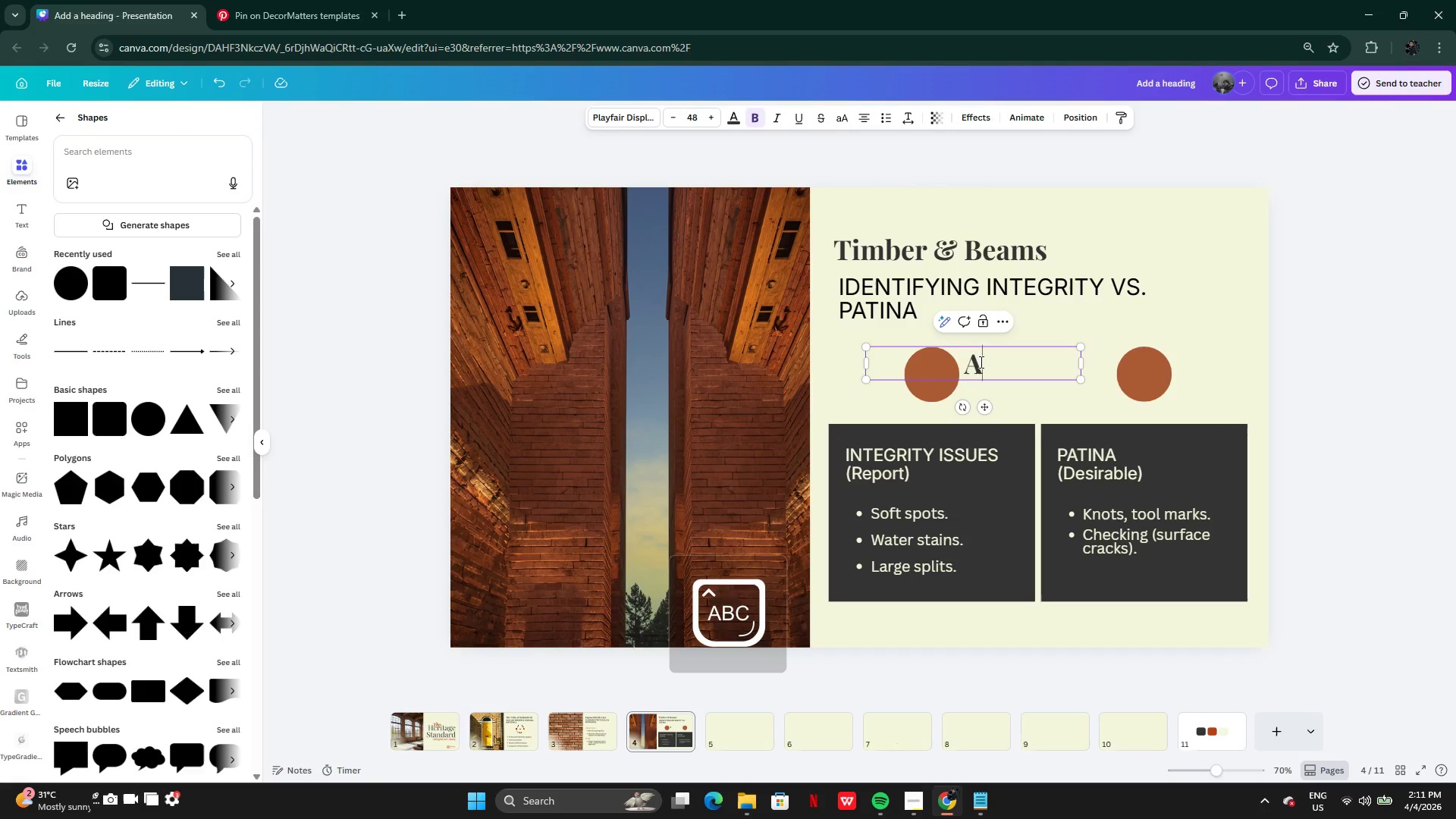 
key(CapsLock)
 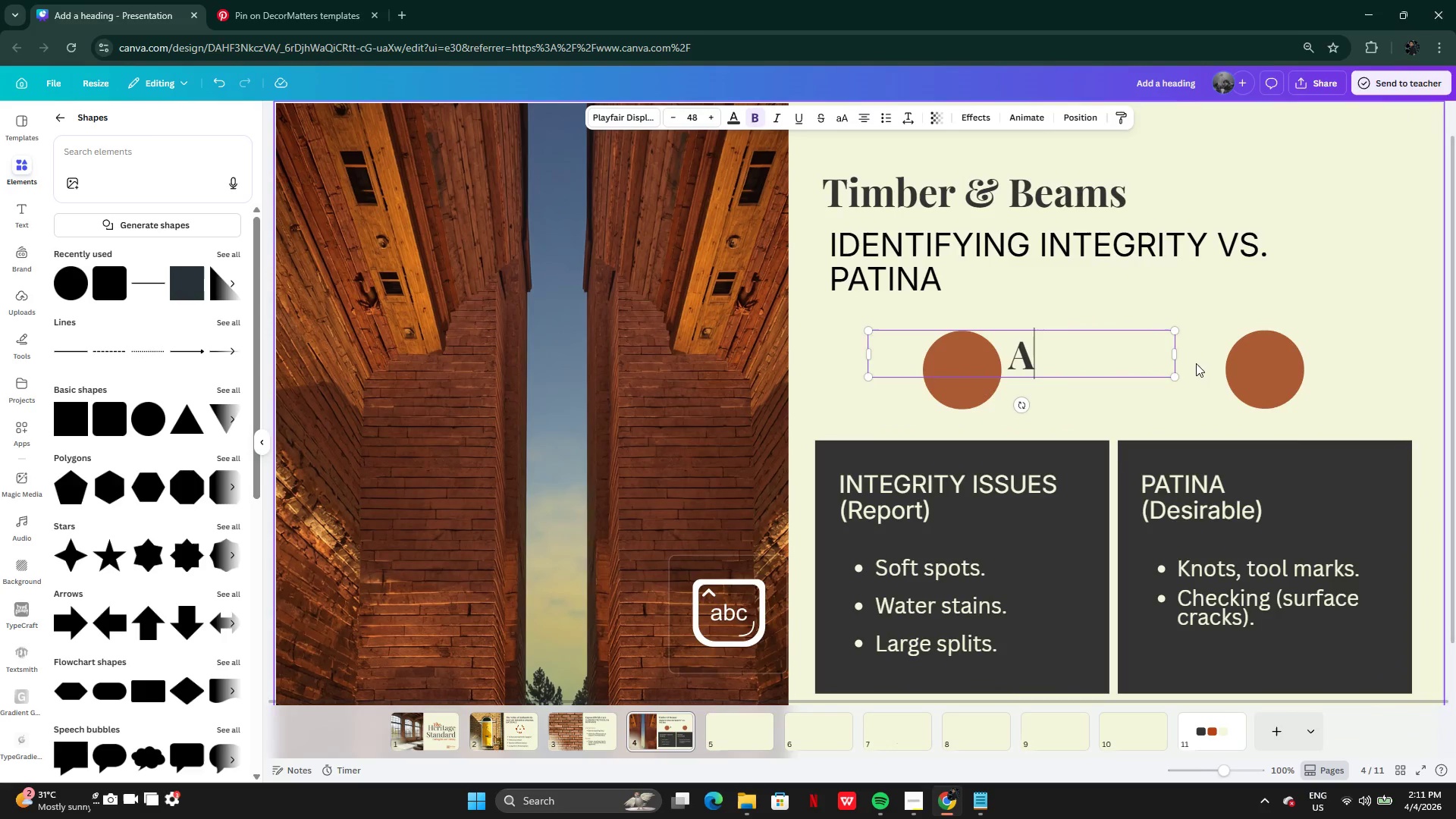 
left_click_drag(start_coordinate=[1180, 359], to_coordinate=[930, 355])
 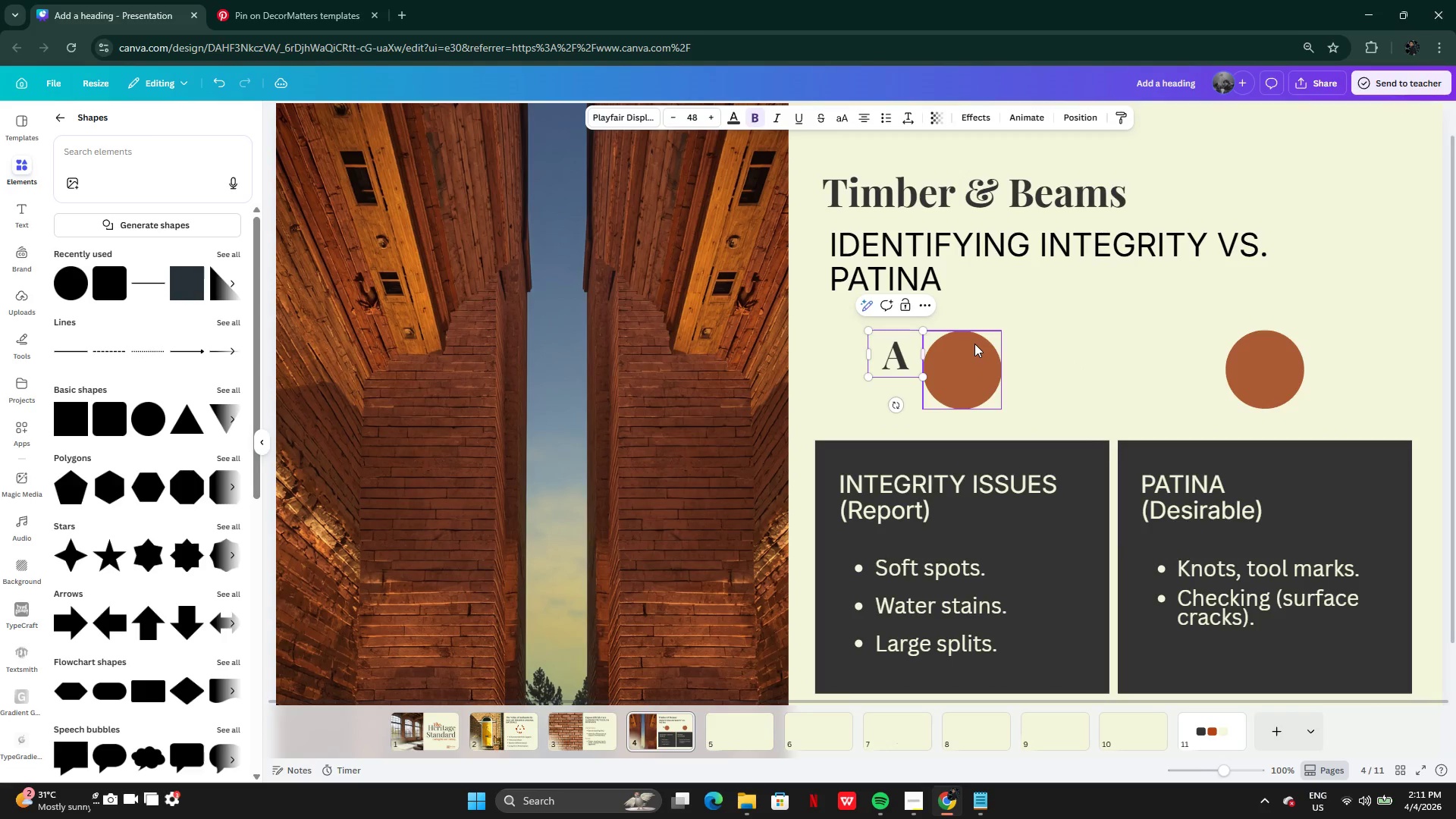 
left_click([974, 344])
 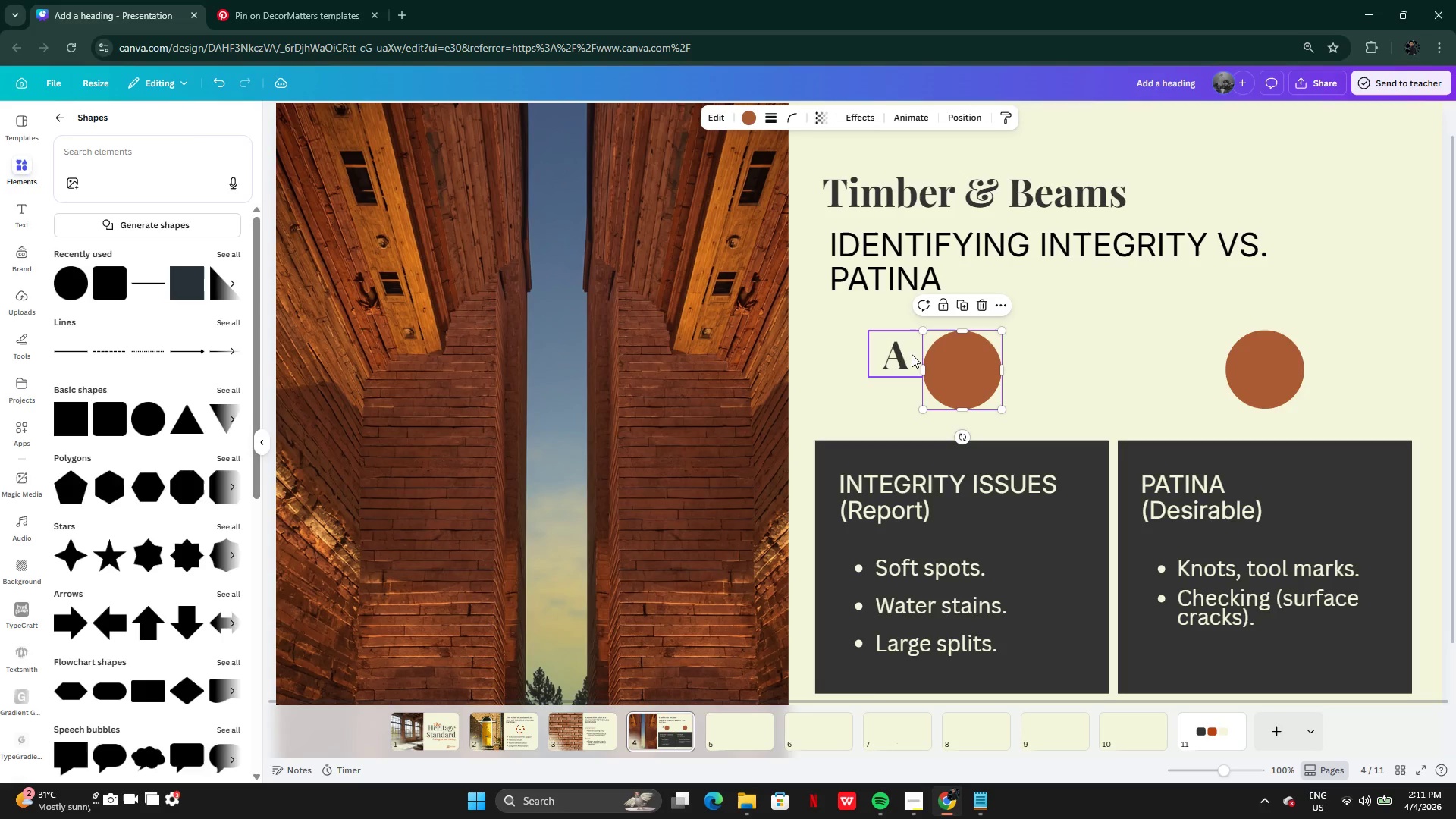 
left_click([905, 356])
 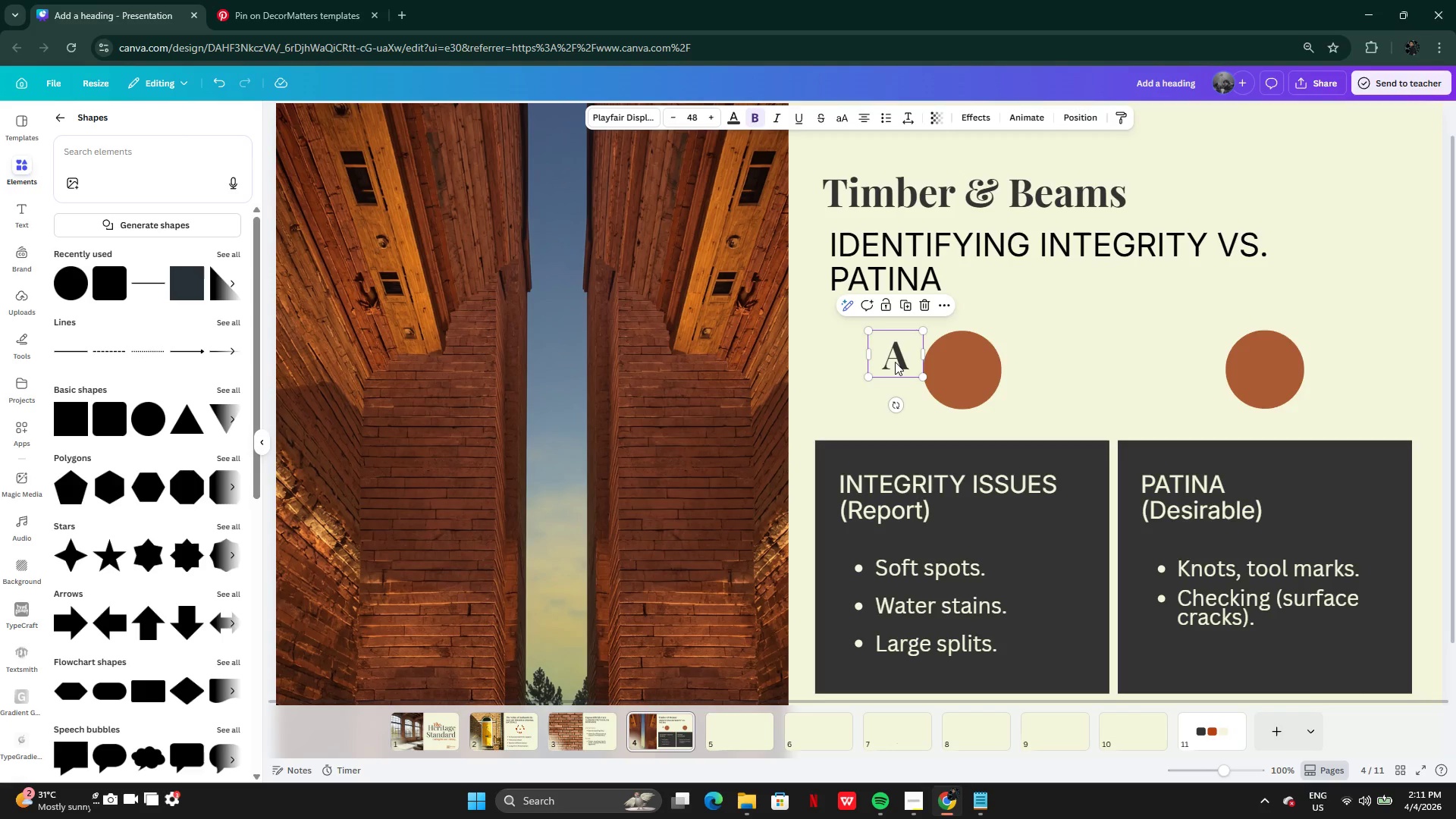 
left_click_drag(start_coordinate=[895, 362], to_coordinate=[961, 375])
 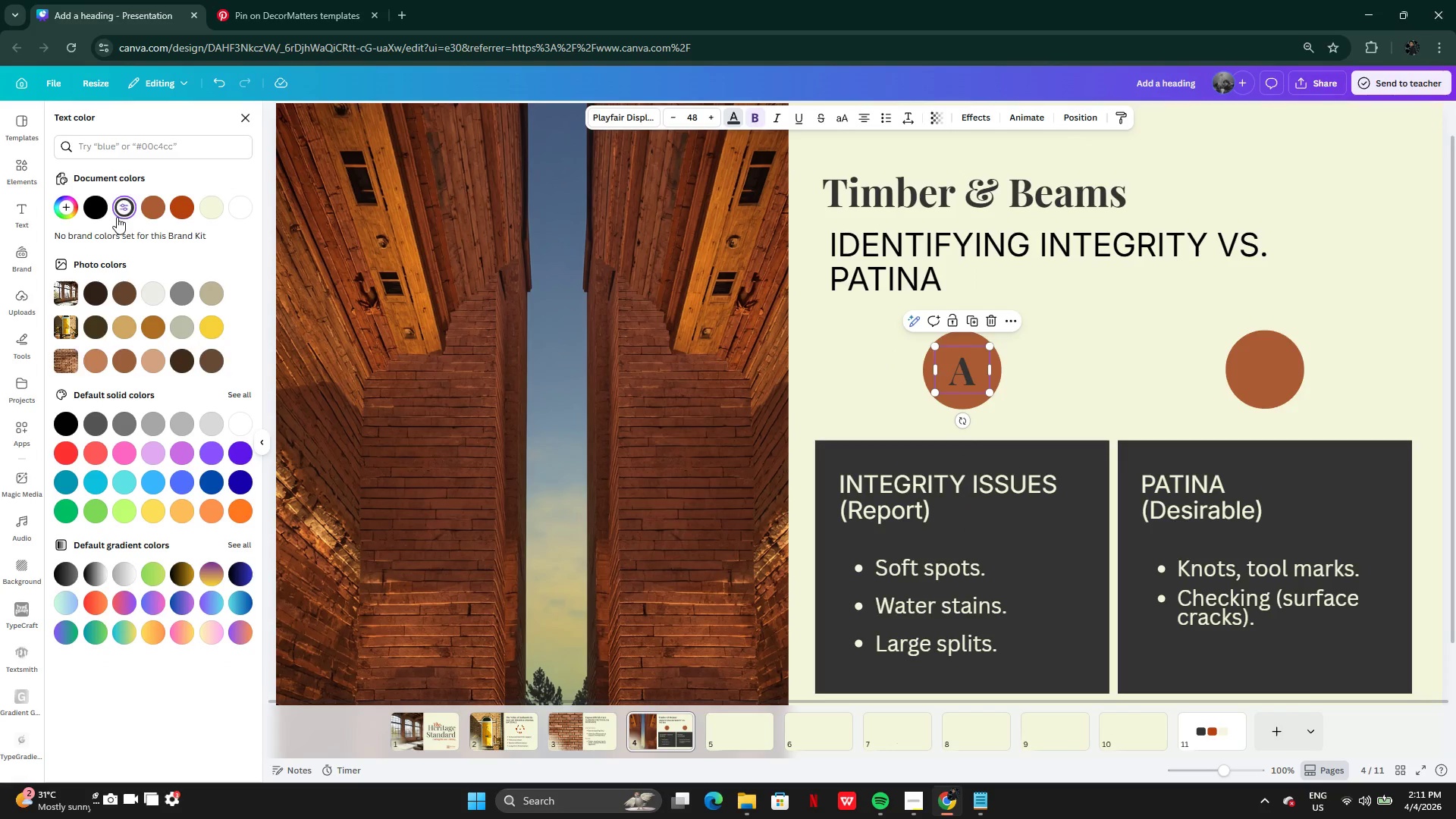 
left_click([209, 212])
 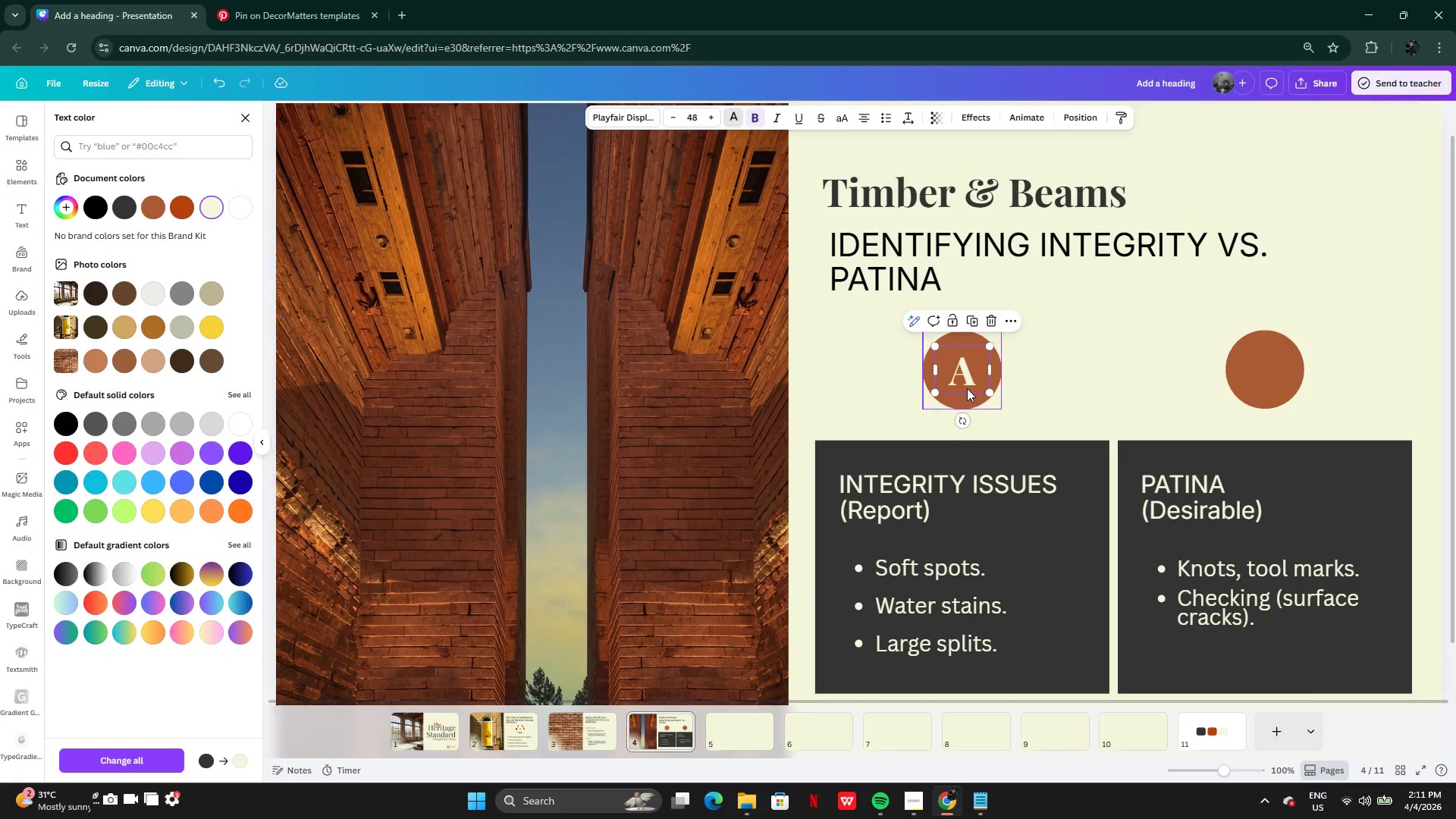 
left_click_drag(start_coordinate=[965, 375], to_coordinate=[966, 371])
 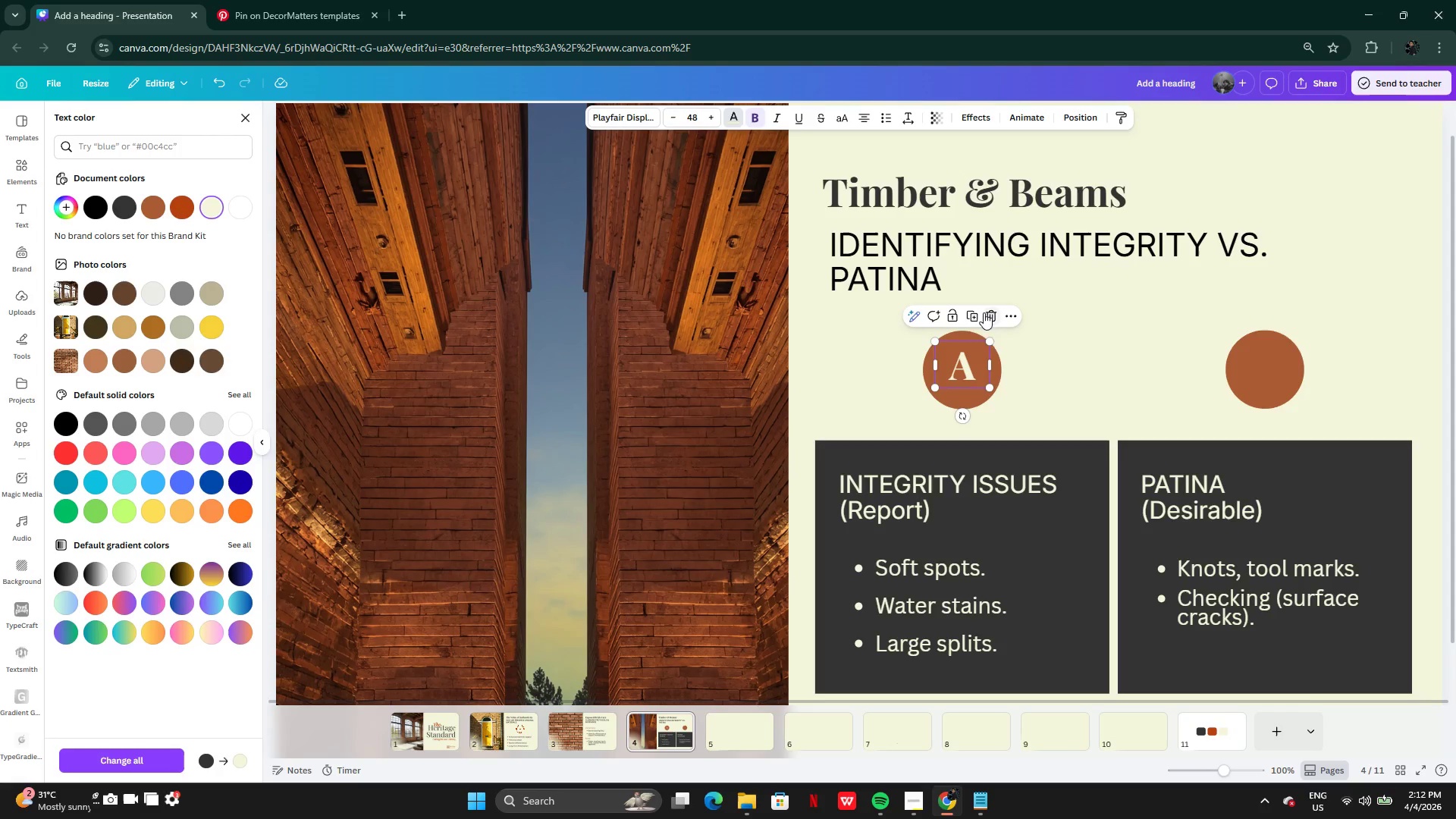 
left_click([976, 315])
 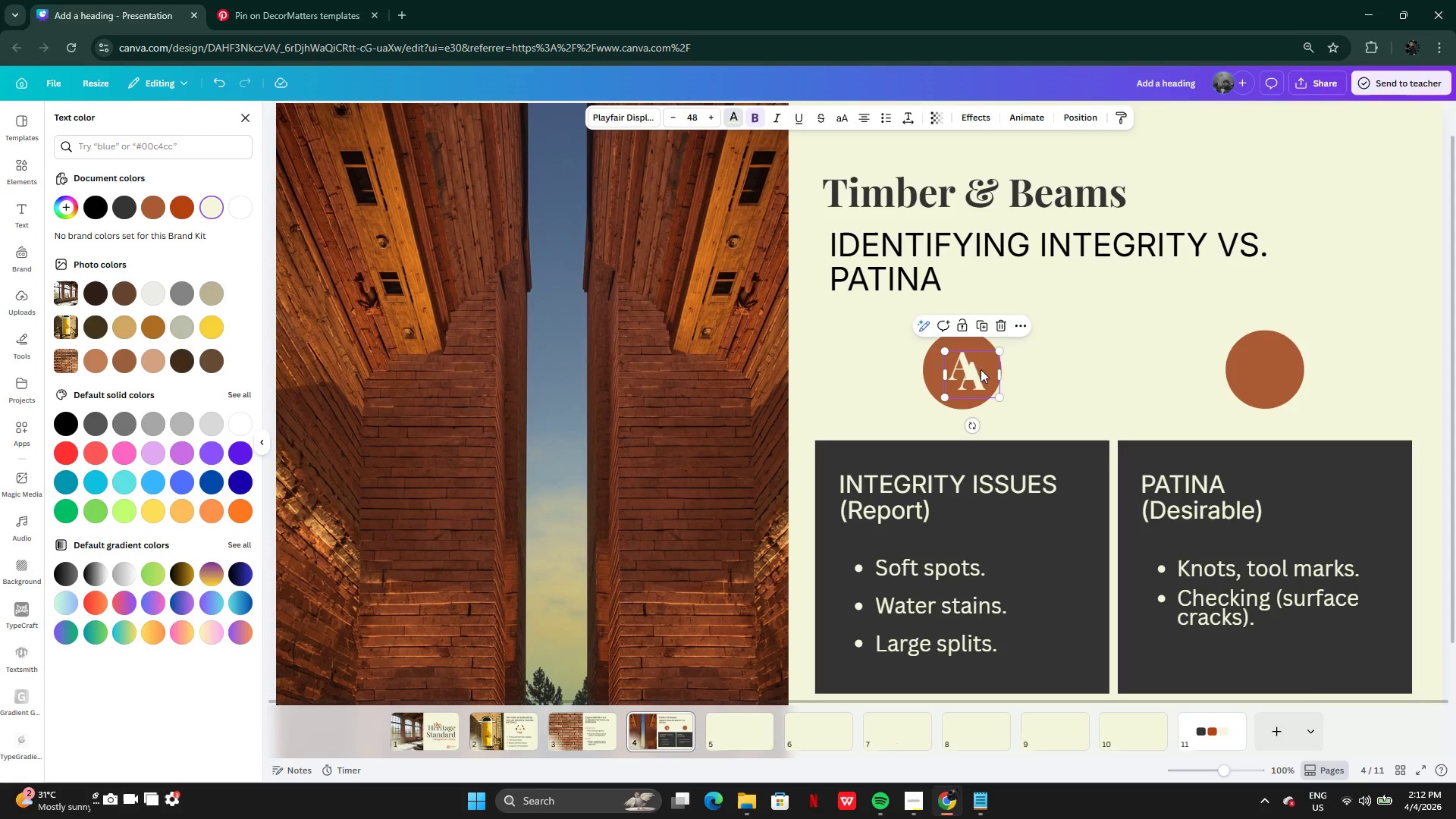 
left_click_drag(start_coordinate=[974, 373], to_coordinate=[1266, 364])
 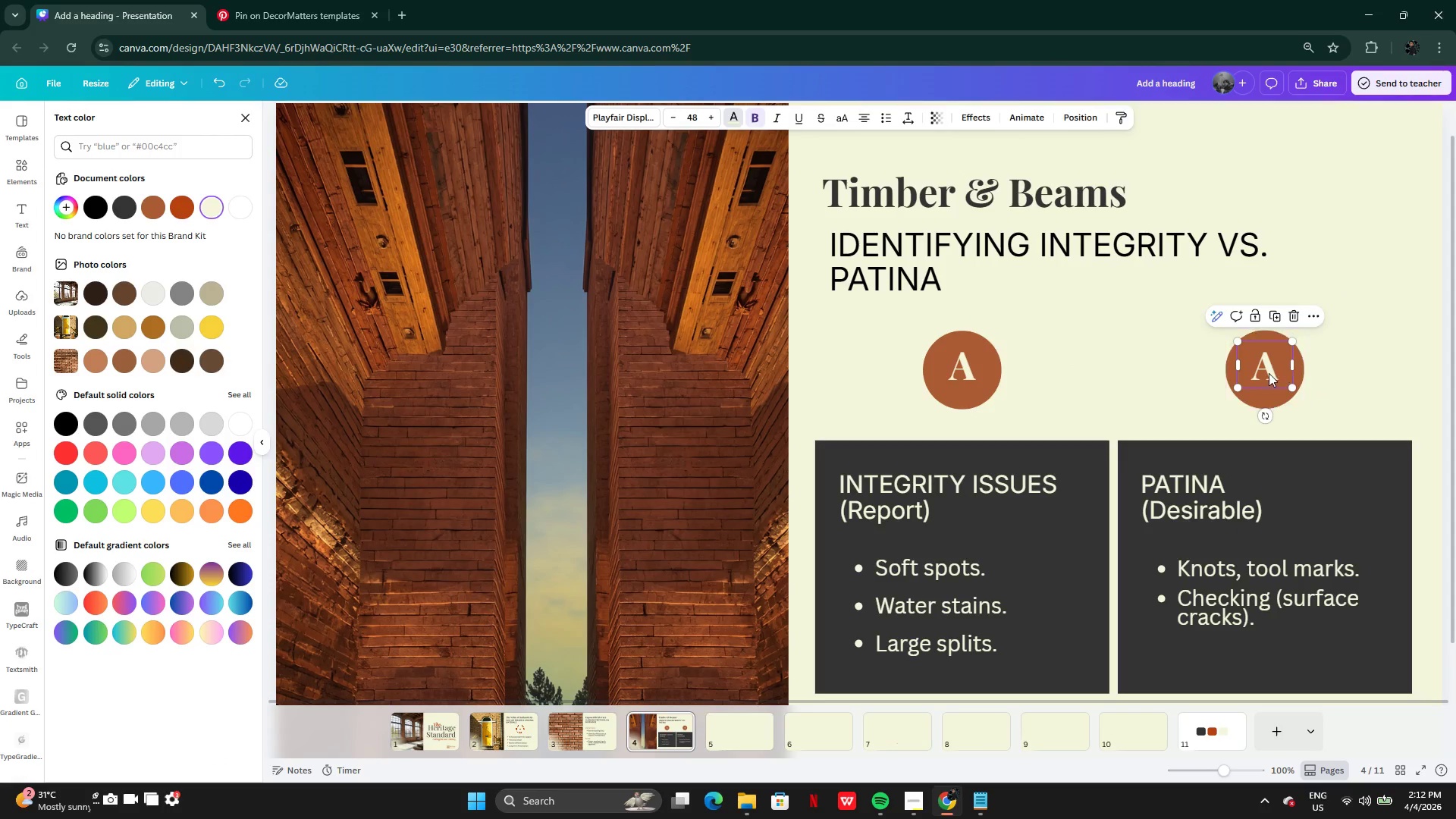 
double_click([1269, 373])
 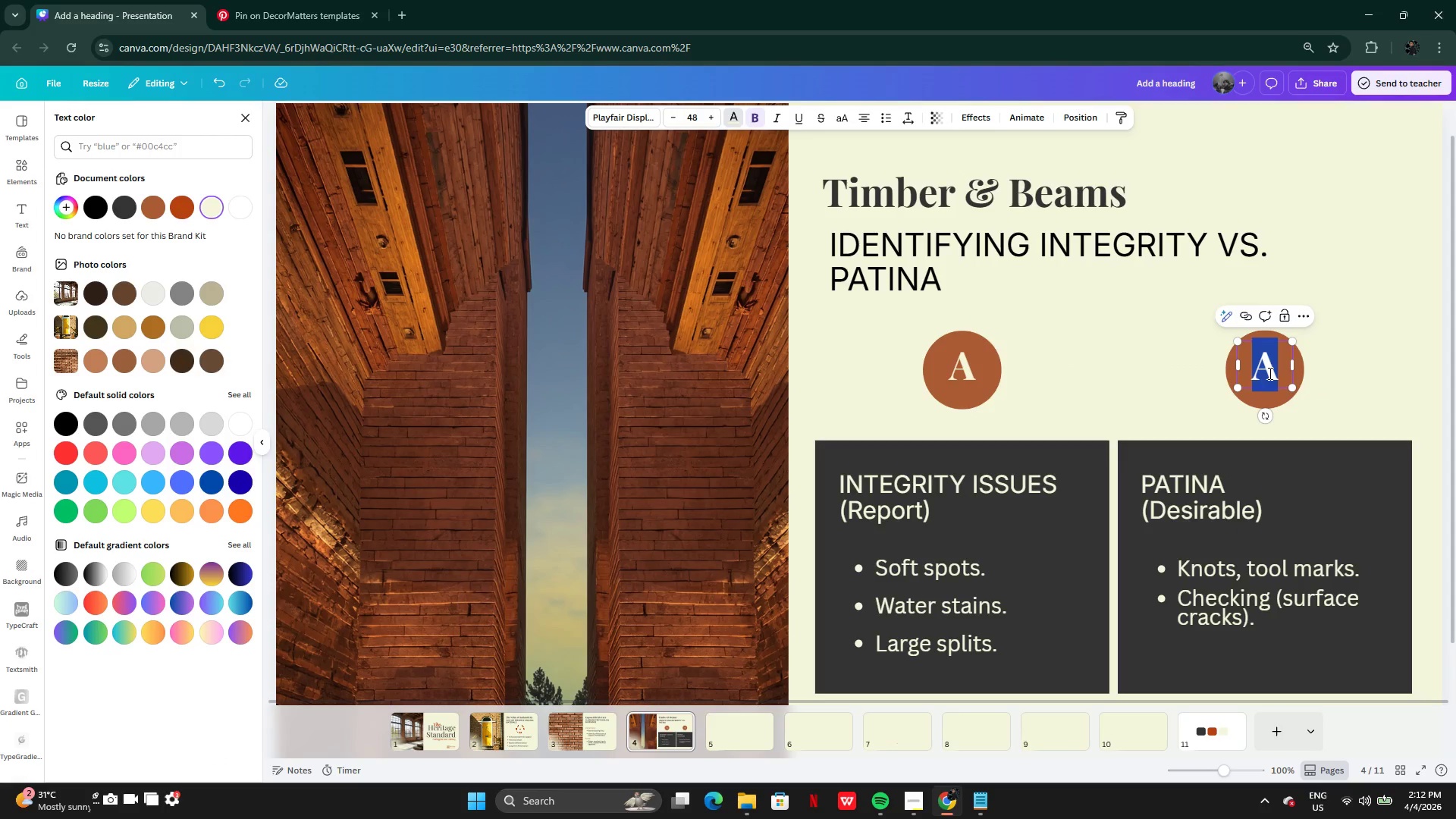 
key(B)
 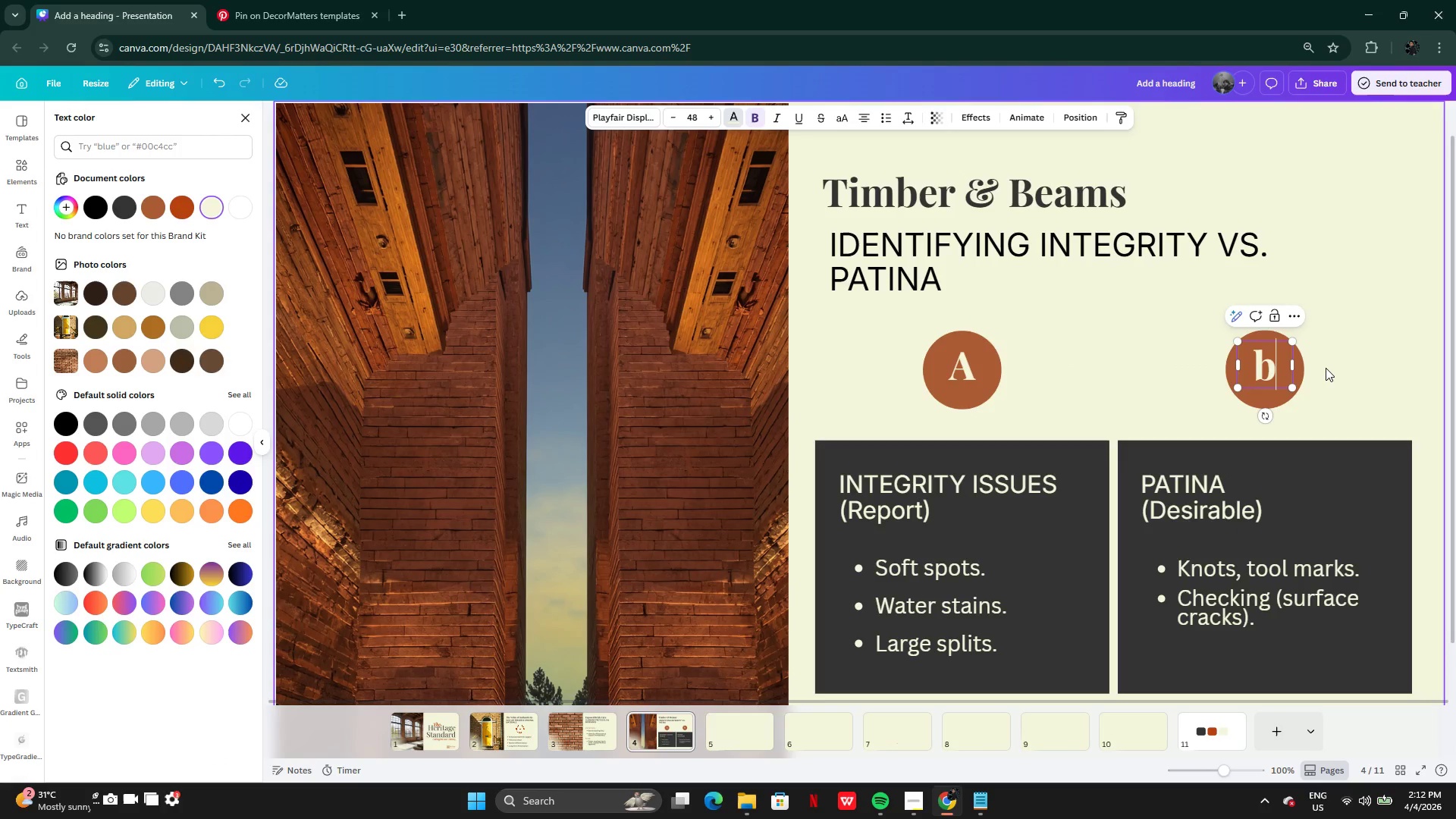 
key(Backspace)
 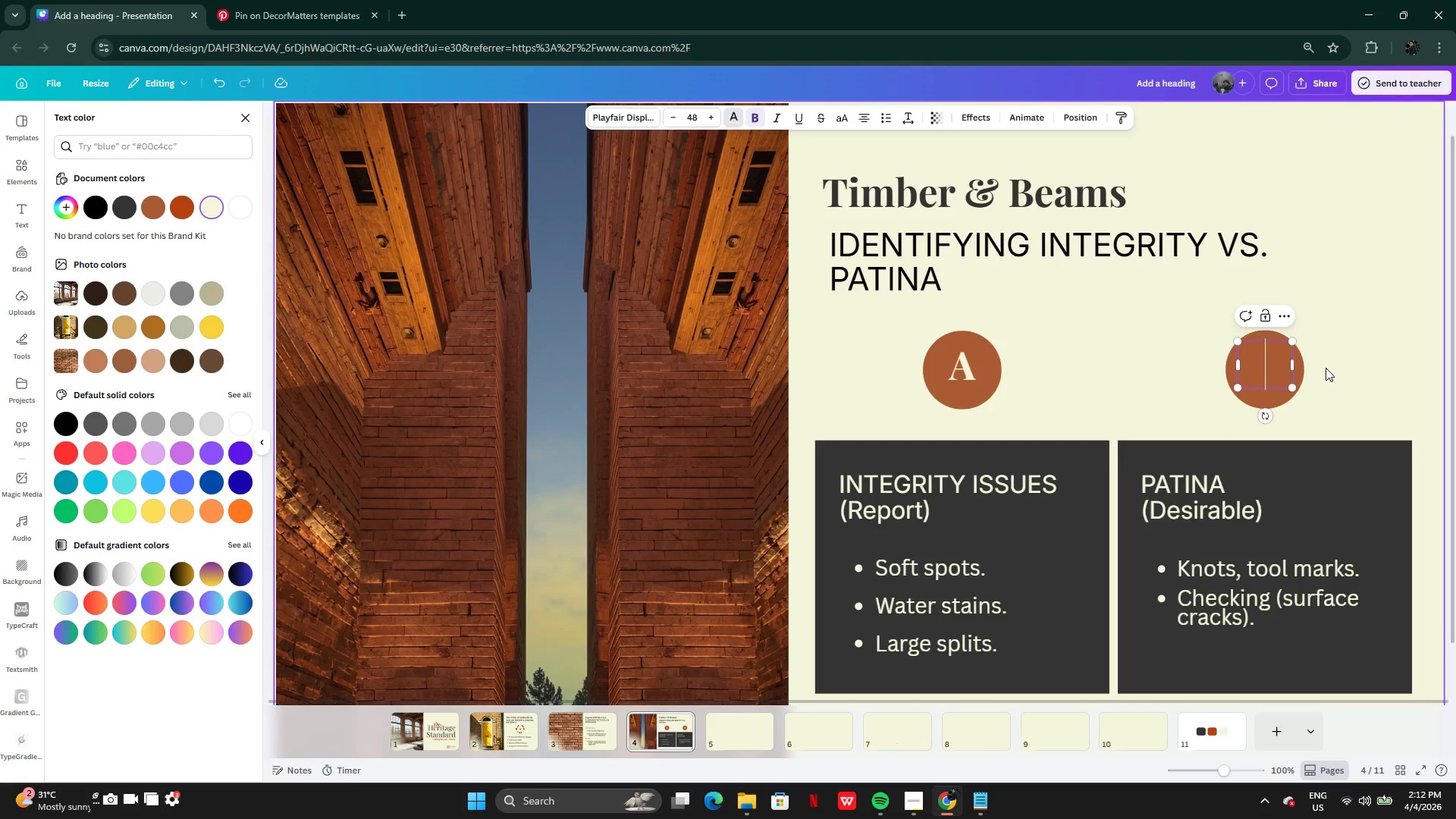 
key(Shift+ShiftLeft)
 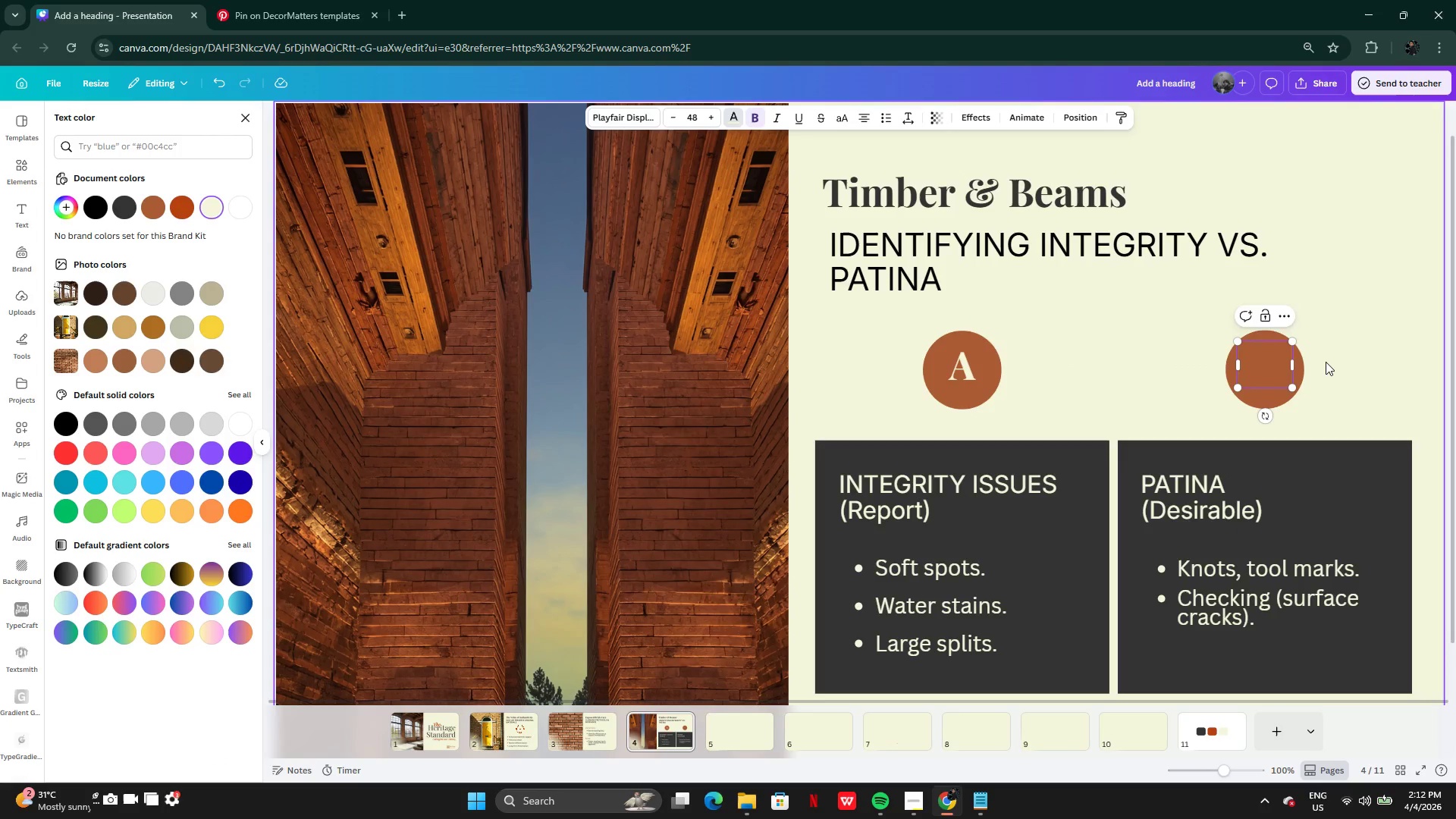 
key(CapsLock)
 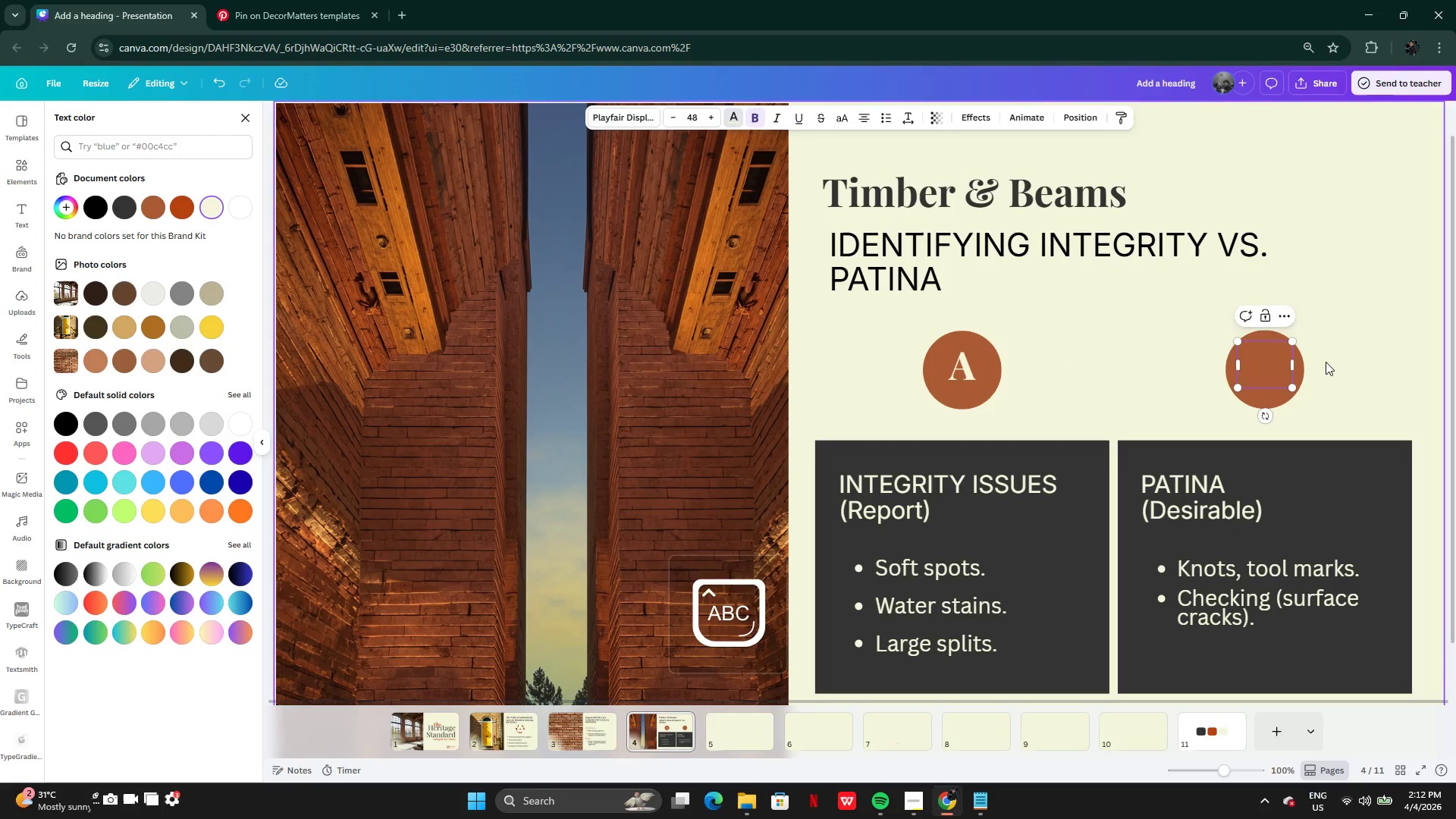 
key(B)
 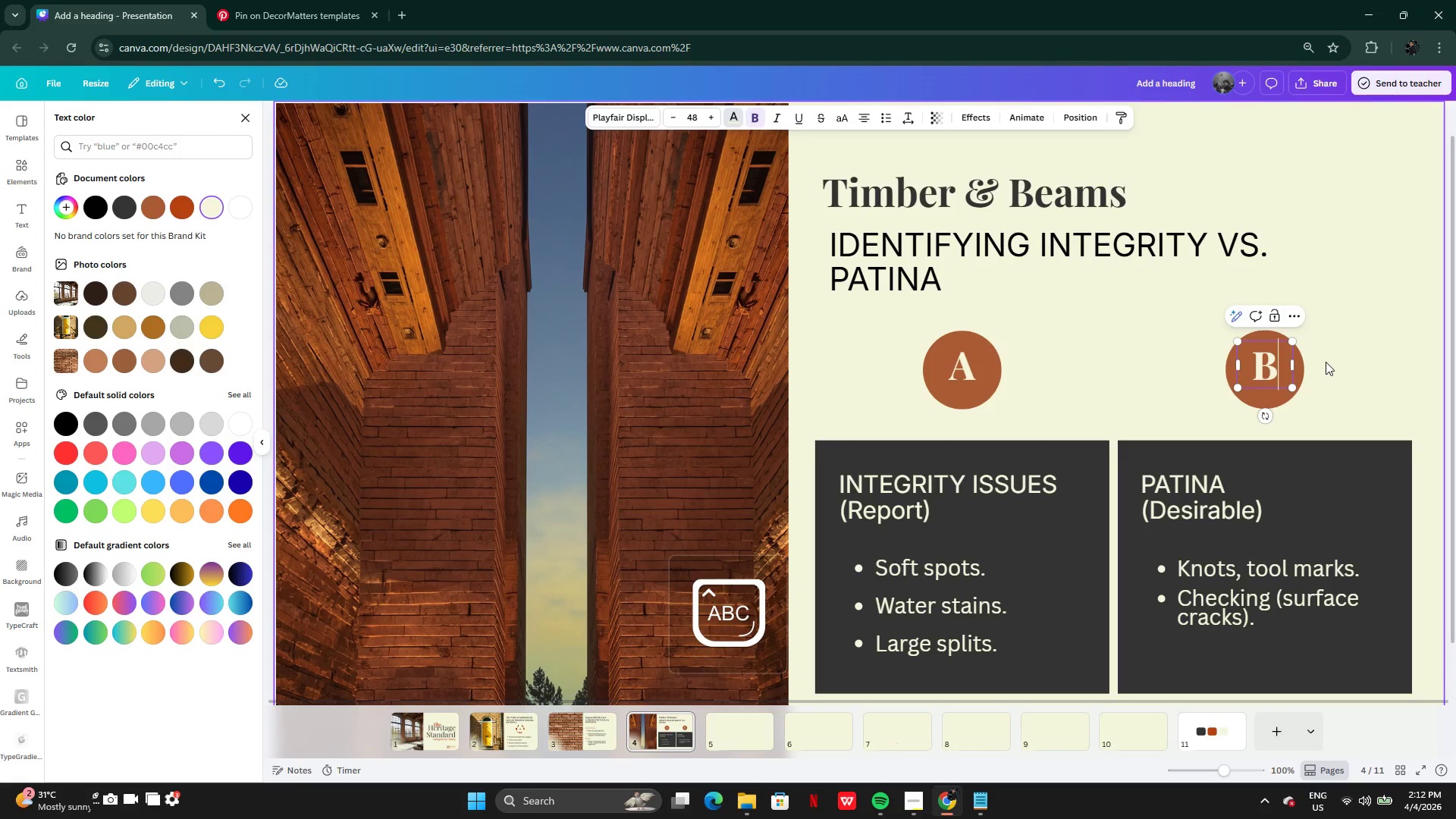 
key(CapsLock)
 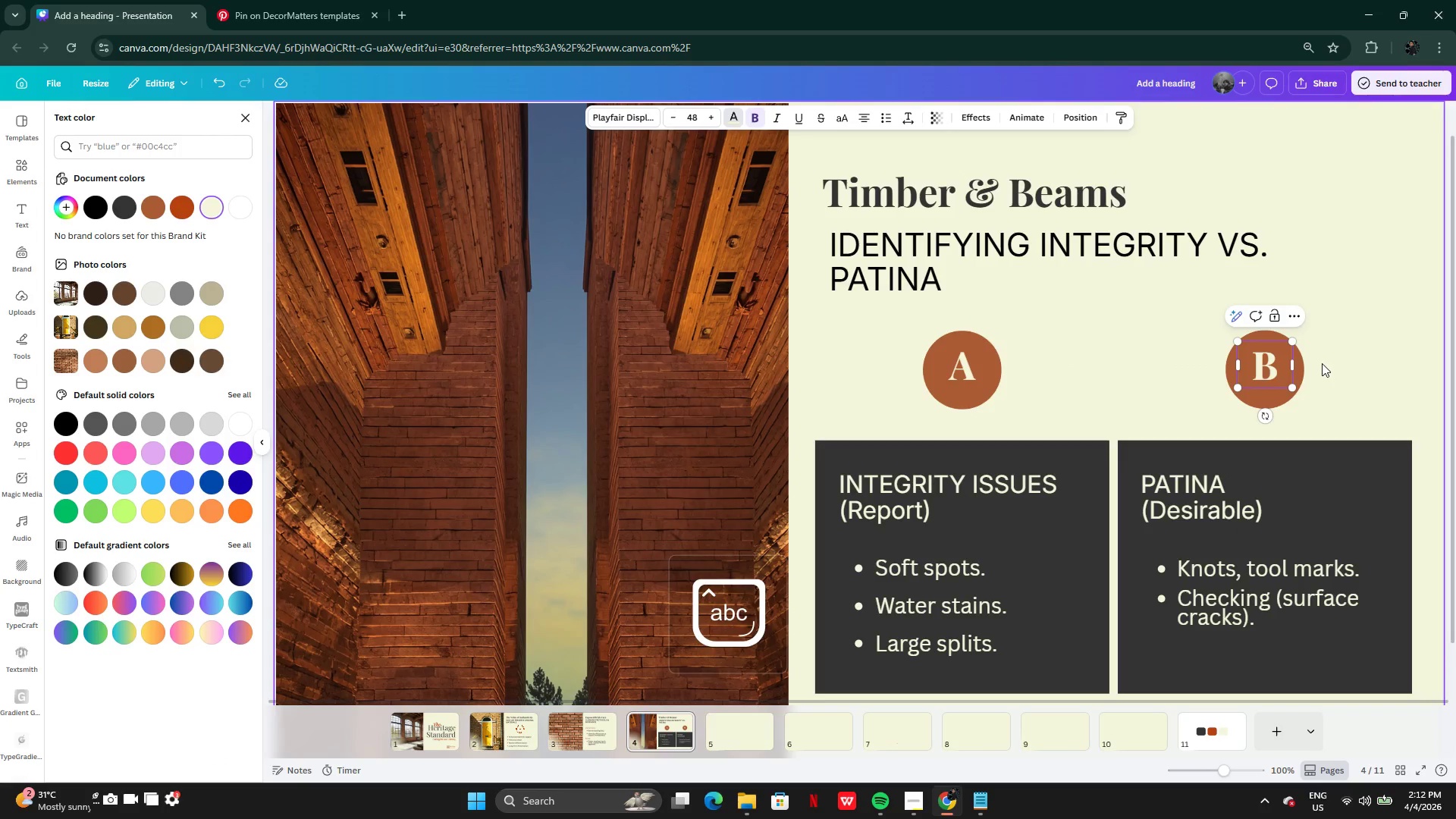 
left_click([1320, 363])
 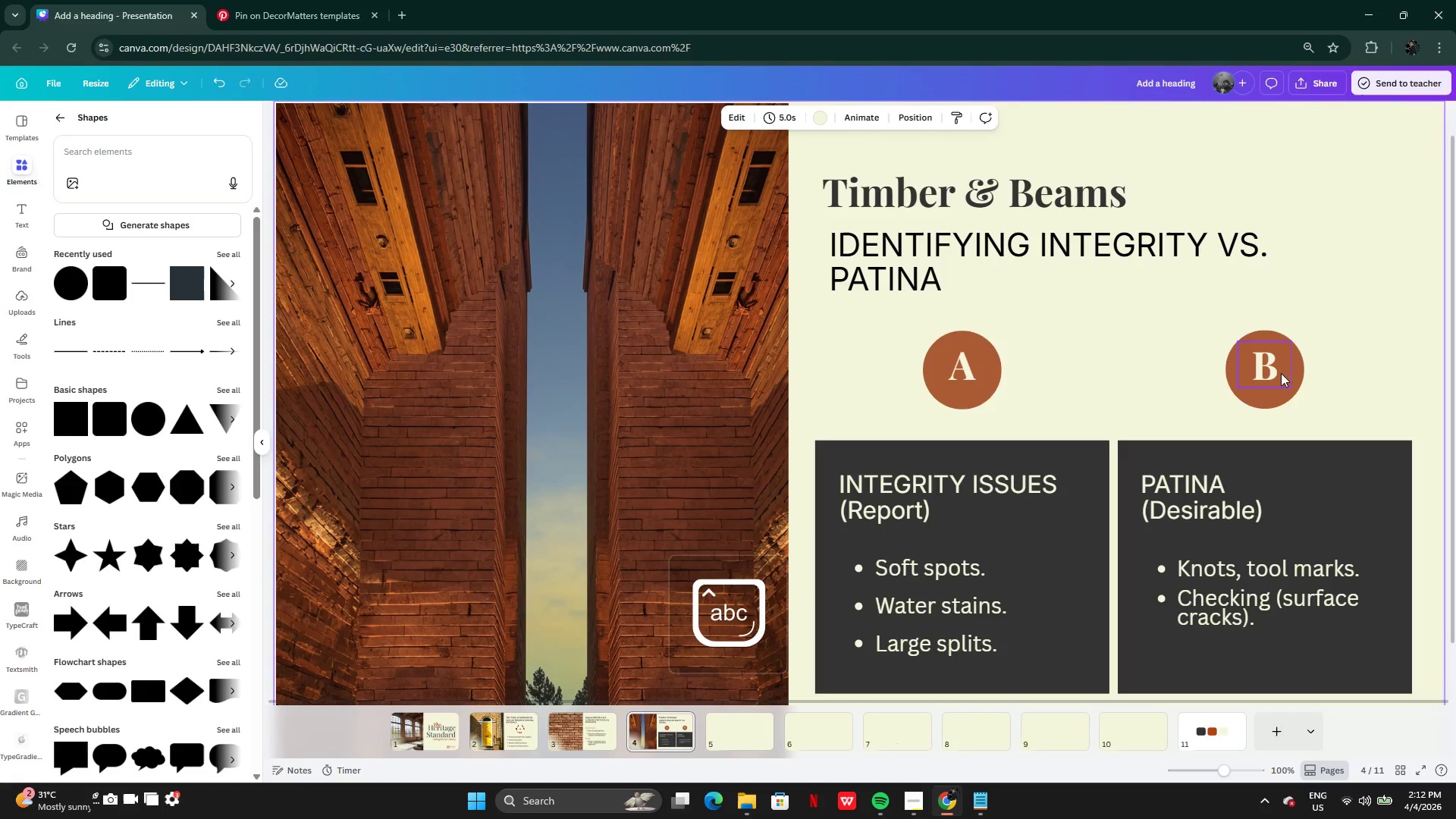 
left_click([1280, 372])
 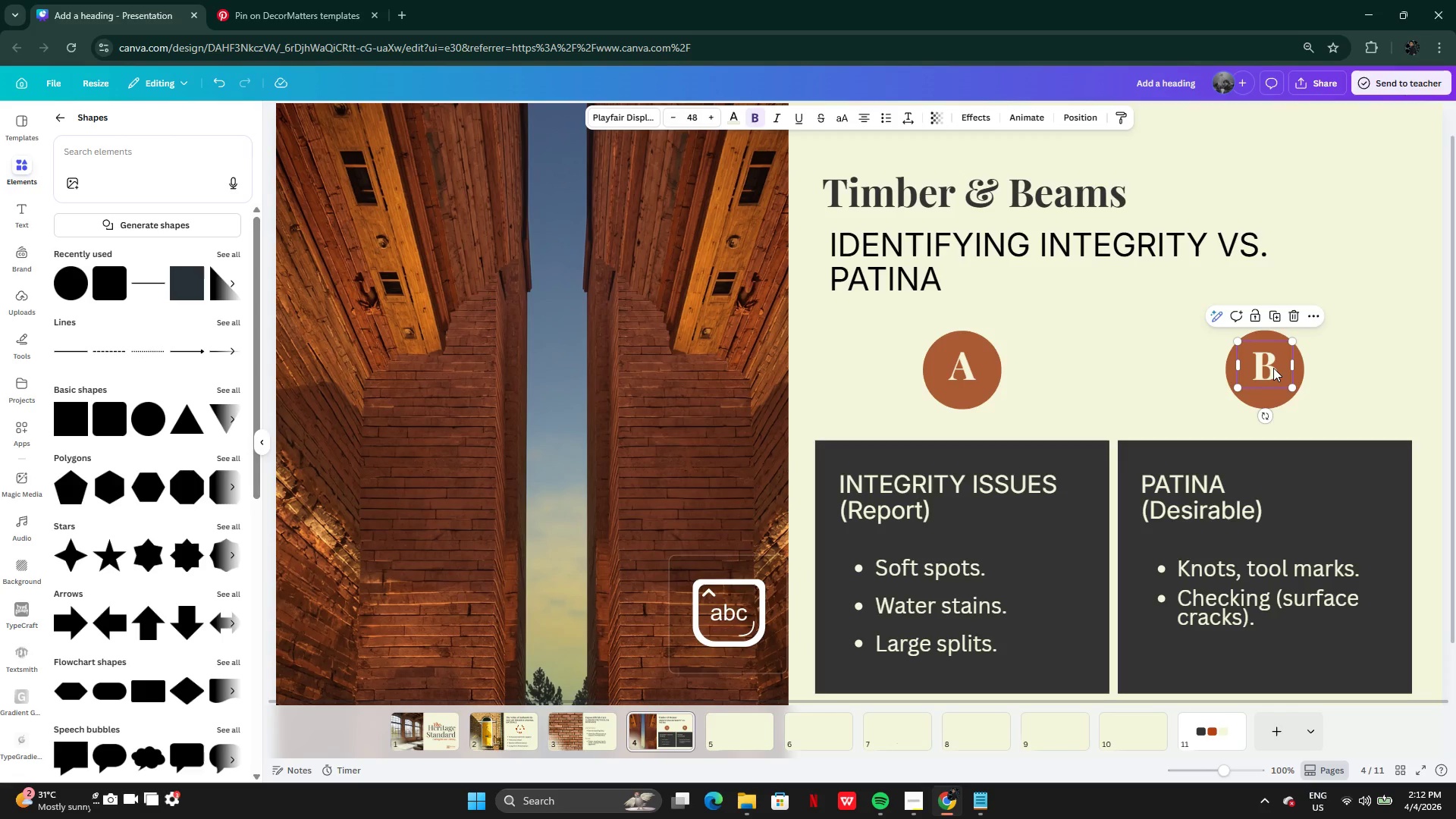 
left_click_drag(start_coordinate=[1273, 368], to_coordinate=[1271, 372])
 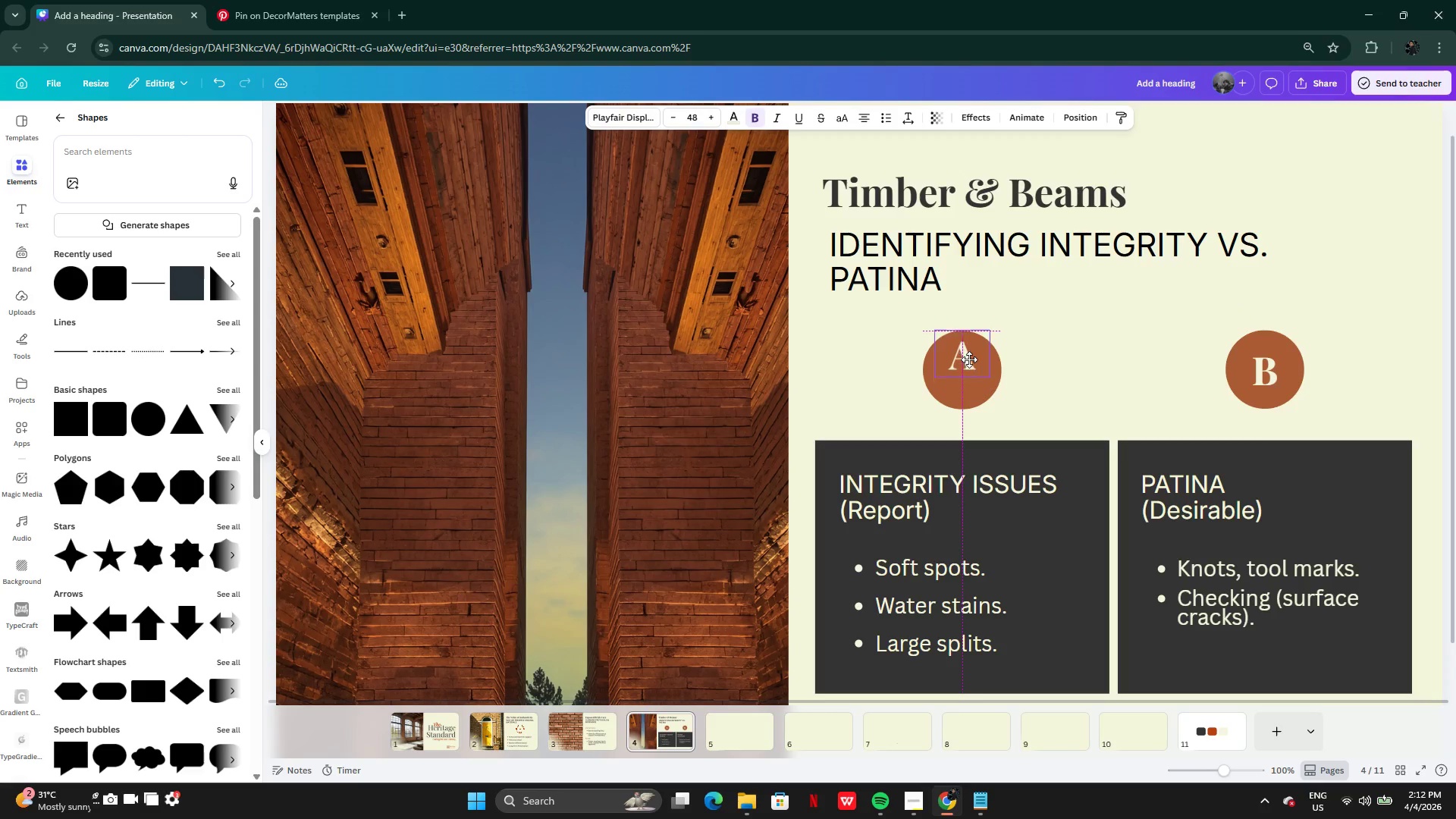 
wait(8.49)
 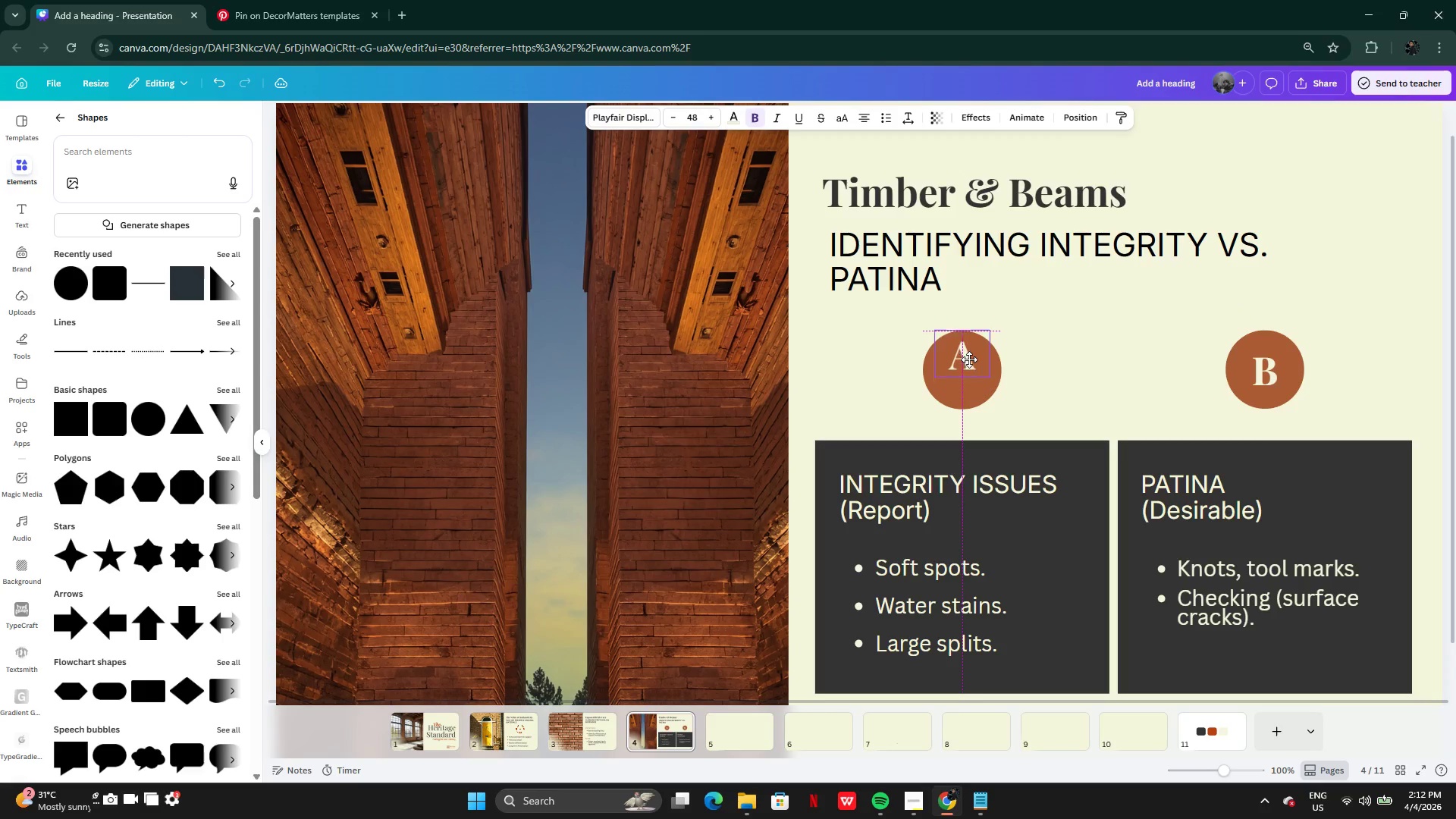 
left_click([1136, 389])
 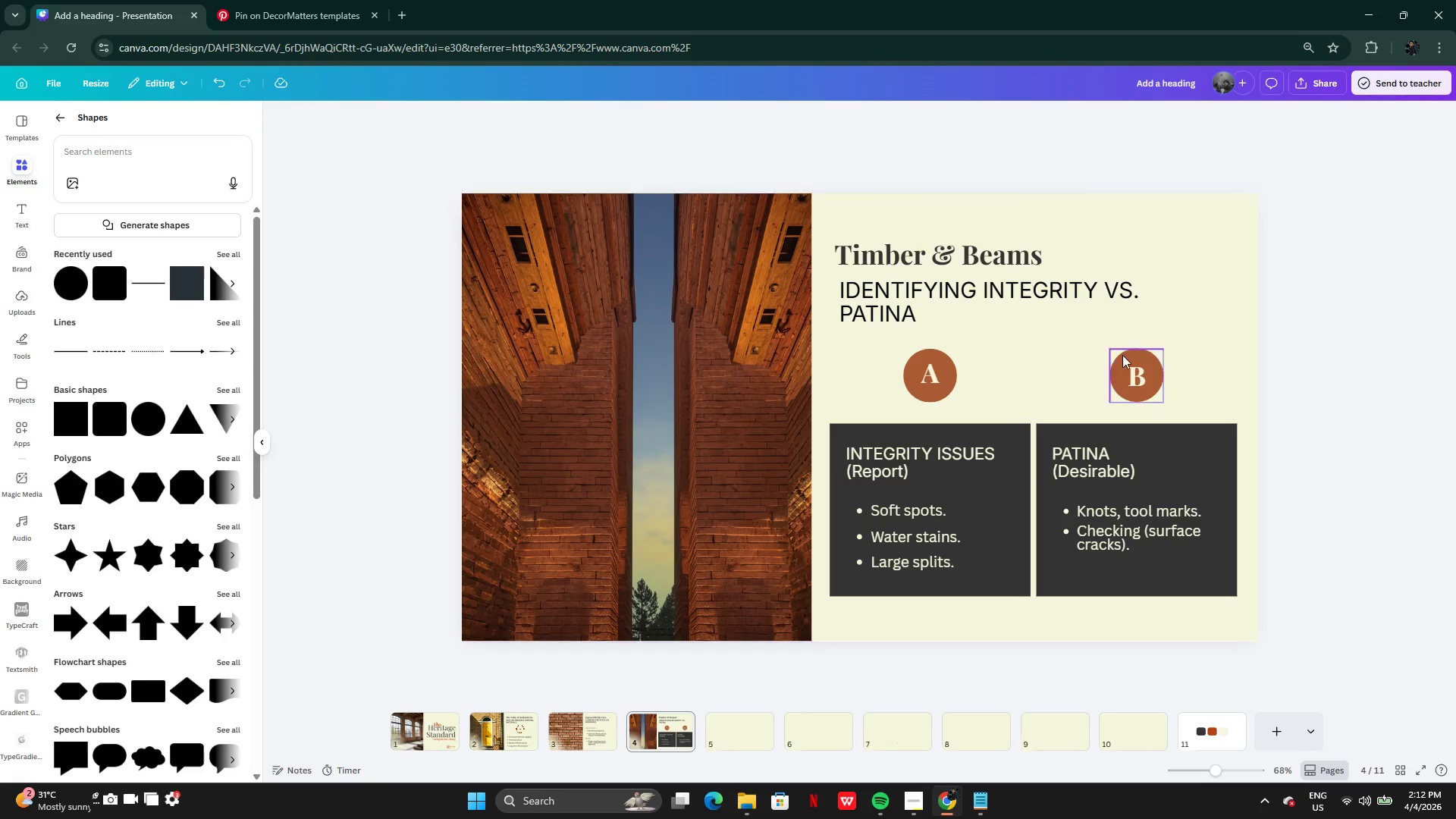 
left_click_drag(start_coordinate=[968, 376], to_coordinate=[916, 375])
 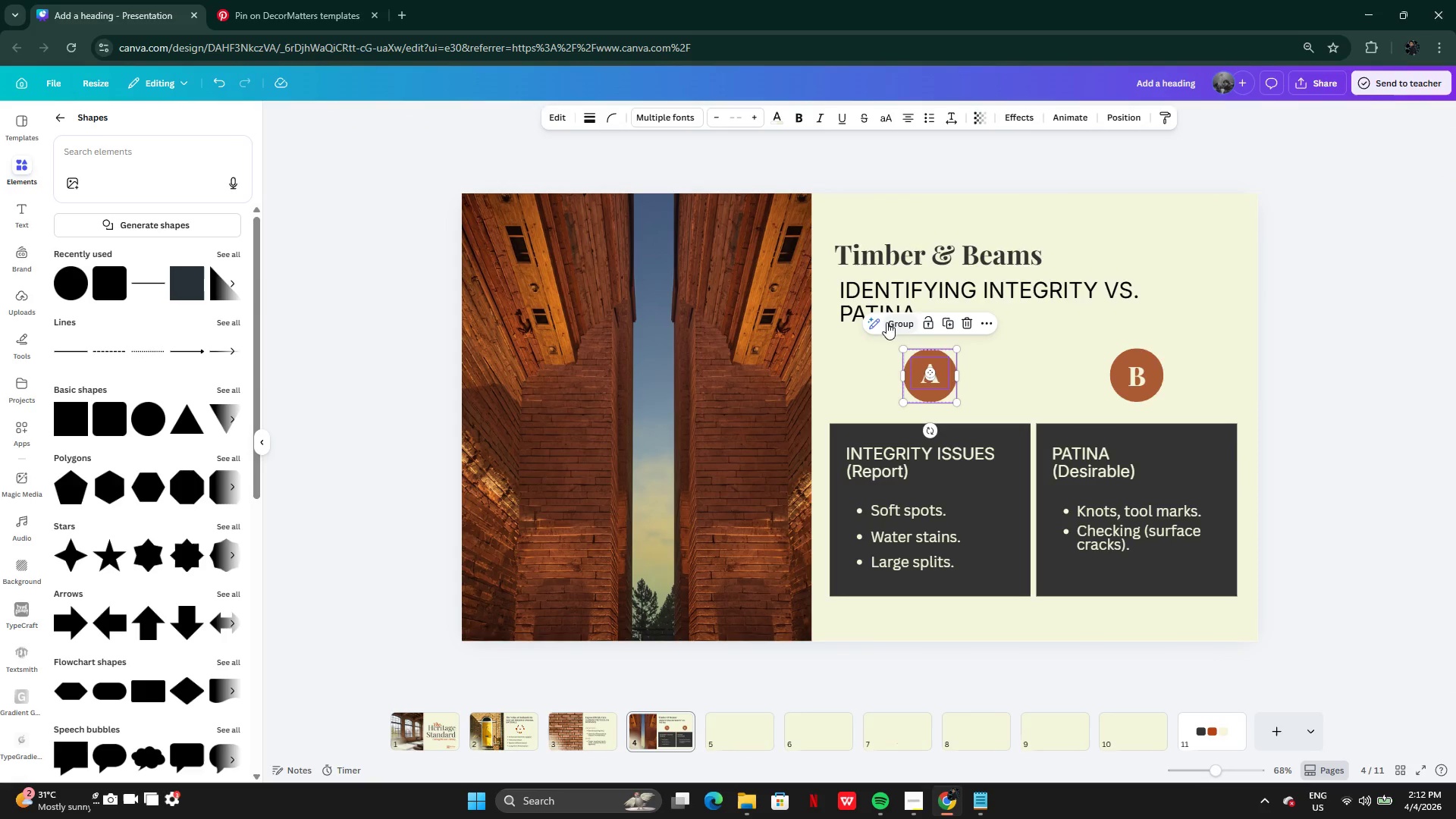 
left_click([893, 322])
 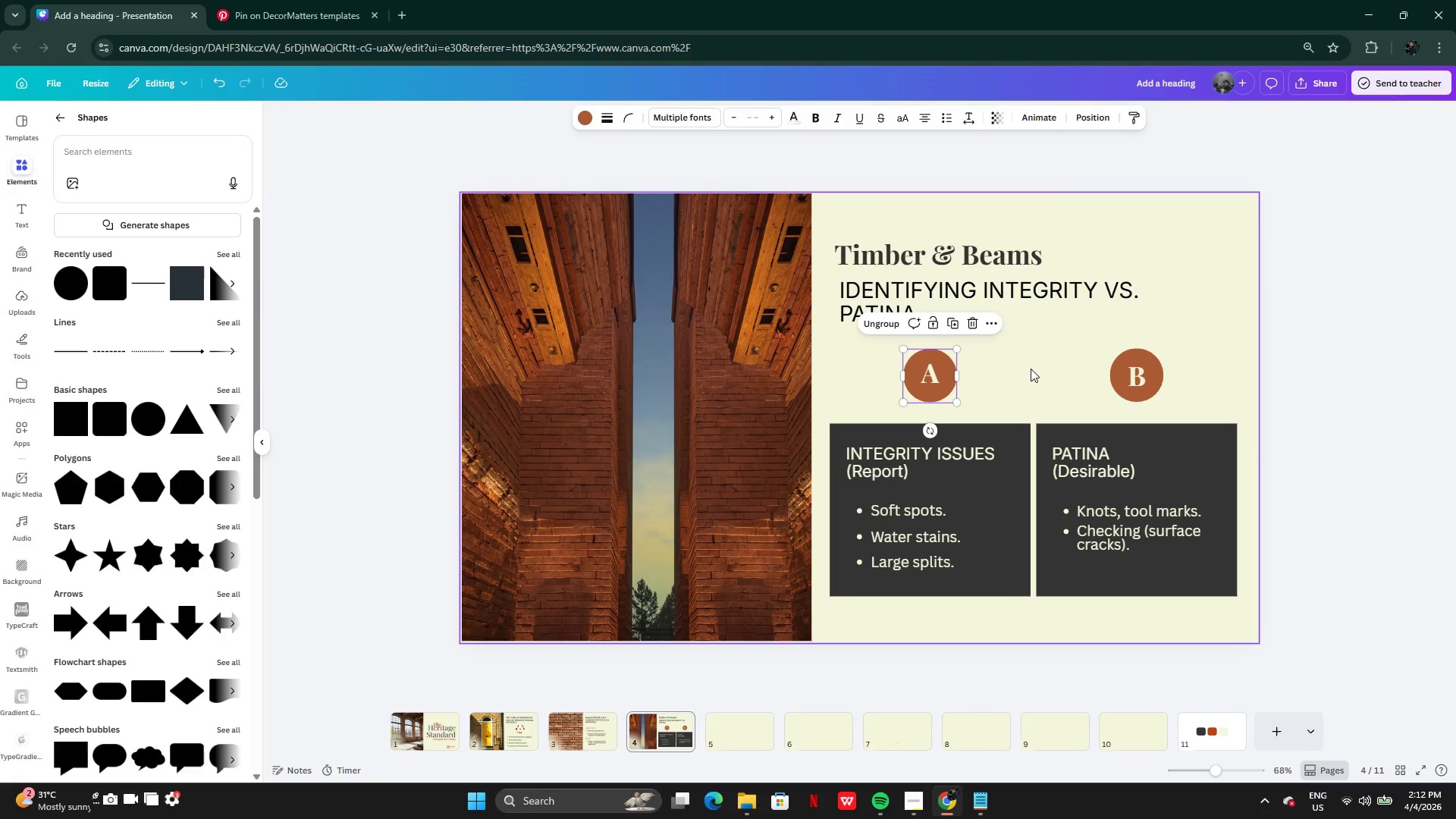 
left_click([1031, 369])
 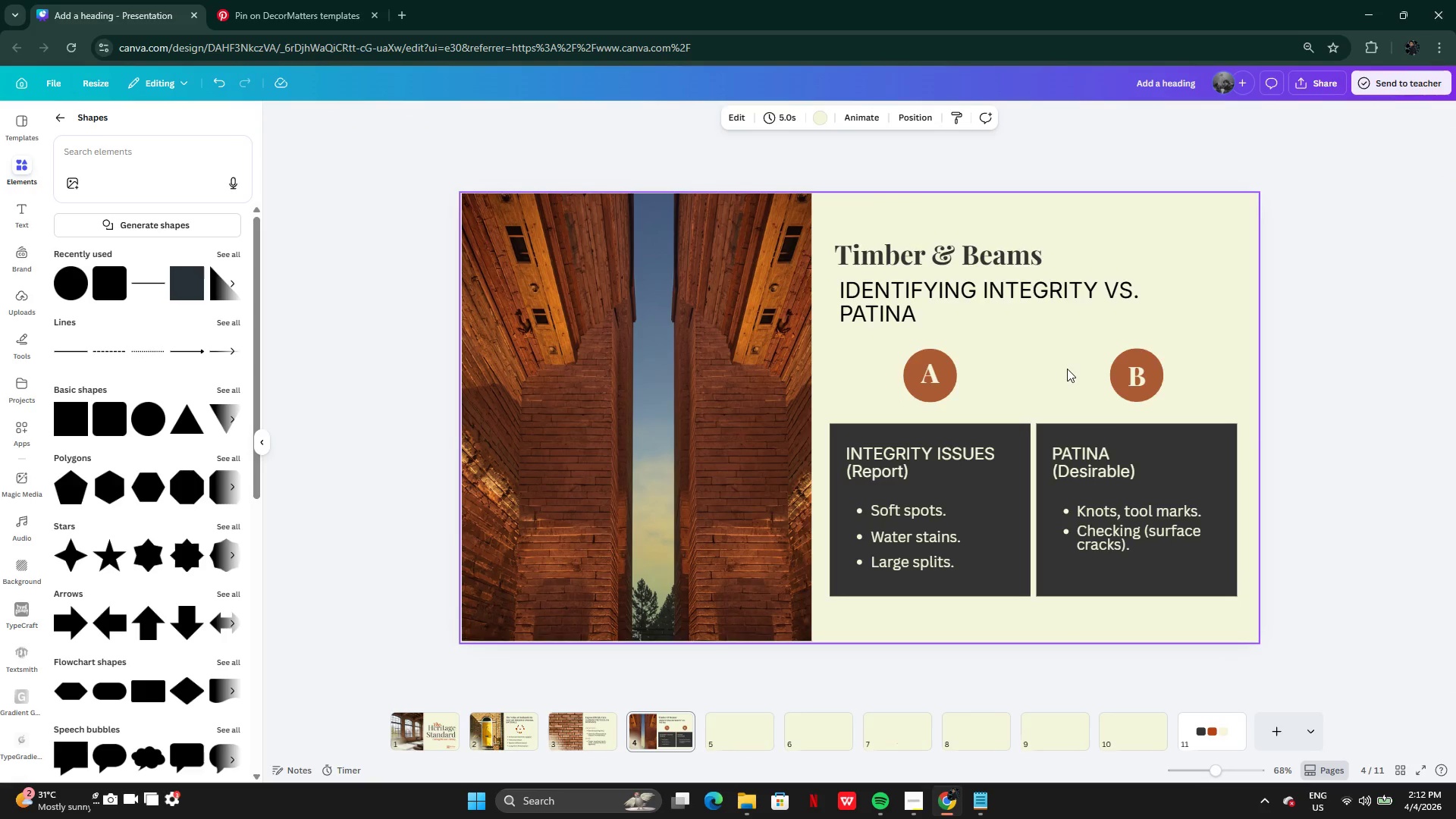 
left_click_drag(start_coordinate=[1068, 369], to_coordinate=[1144, 378])
 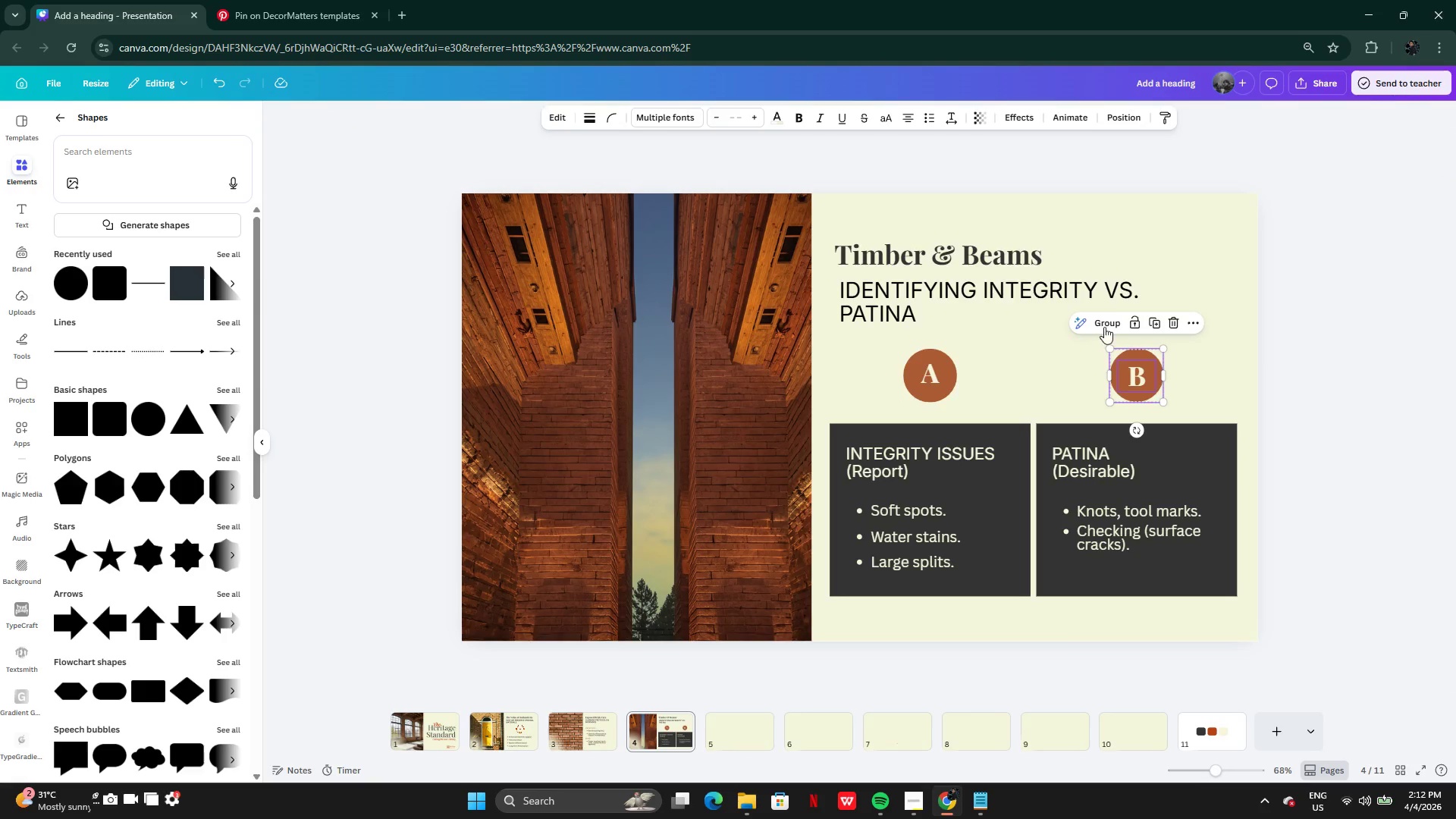 
left_click([1107, 324])
 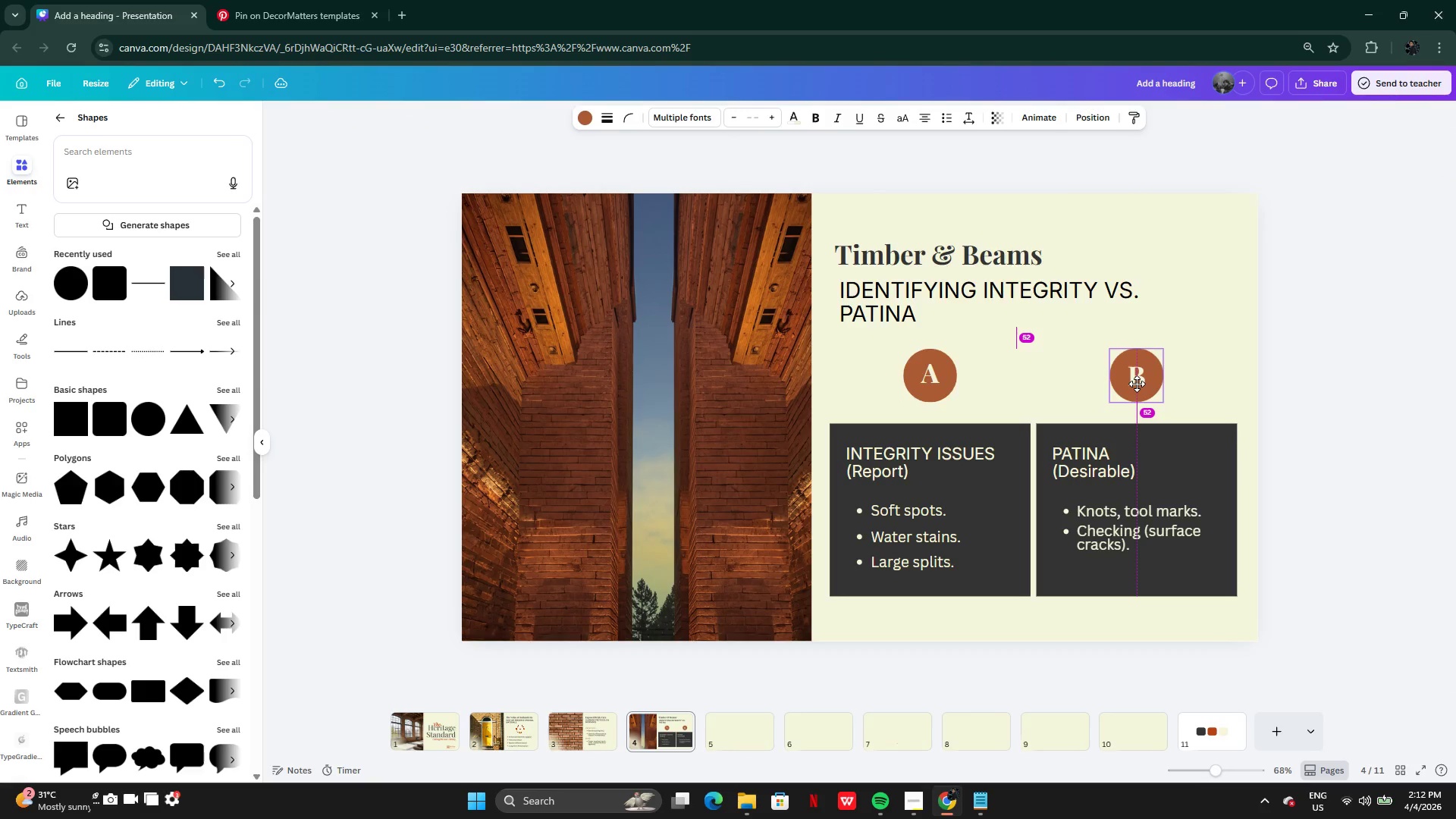 
left_click([934, 384])
 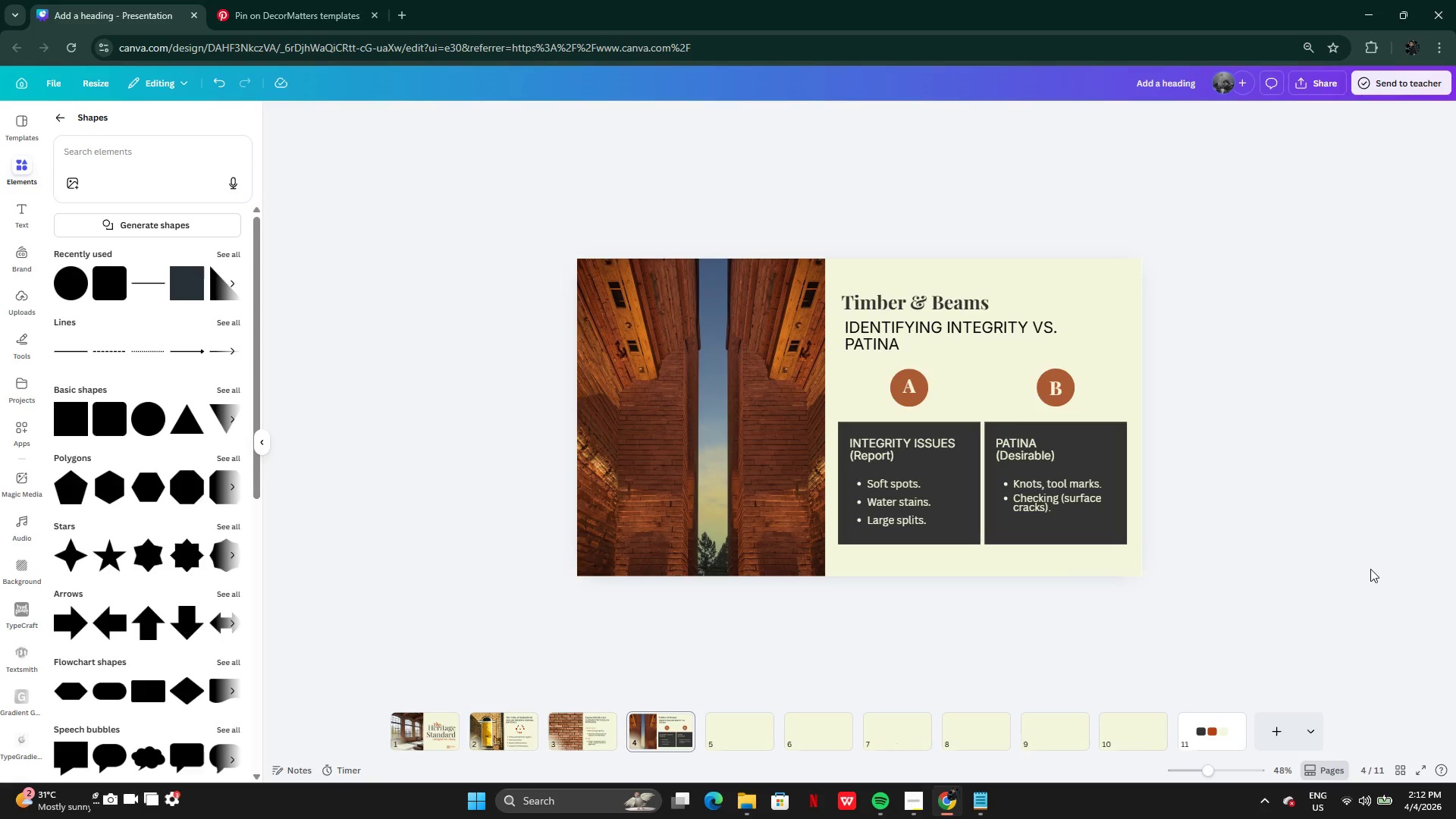 
wait(25.06)
 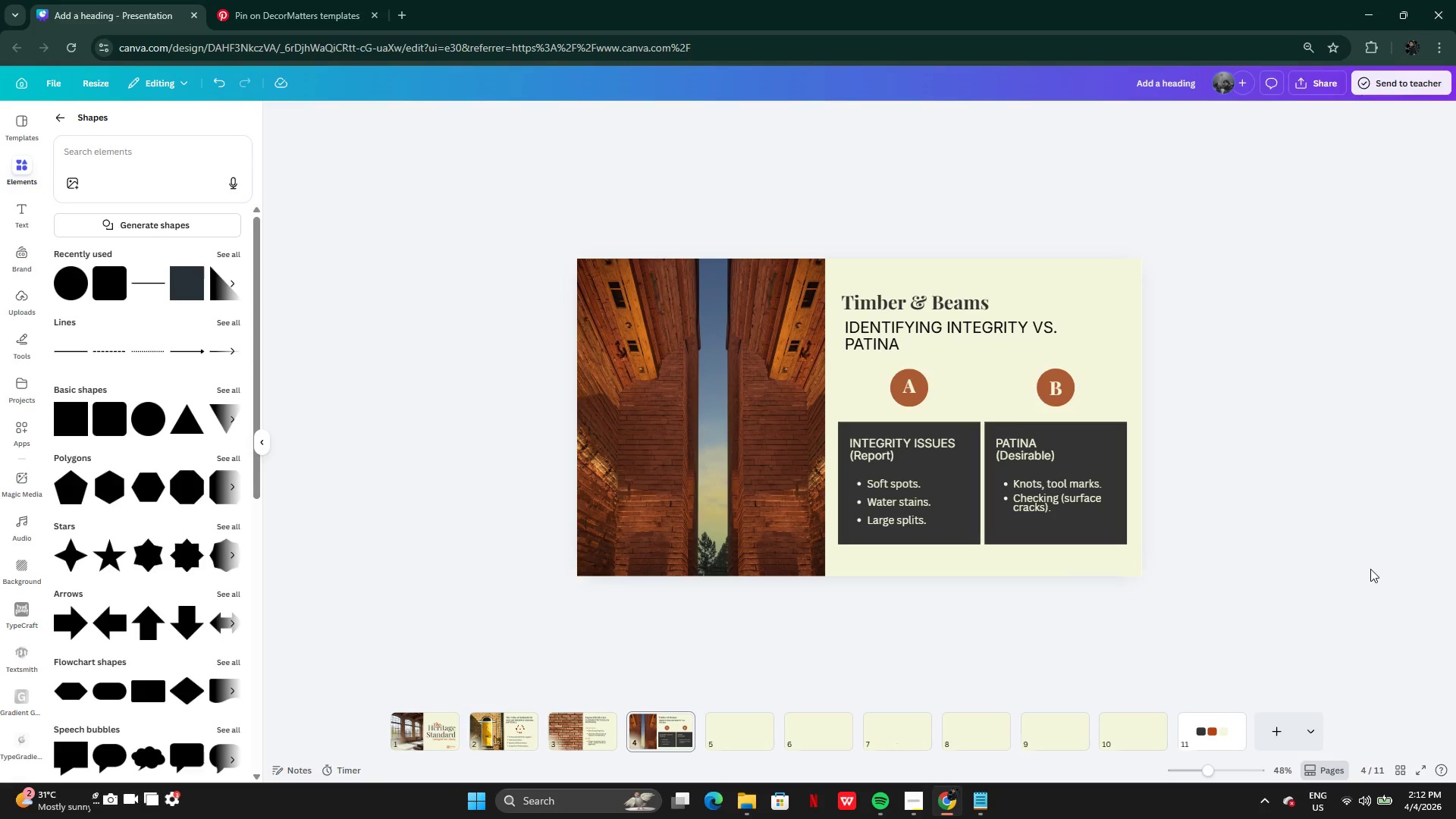 
left_click([747, 730])
 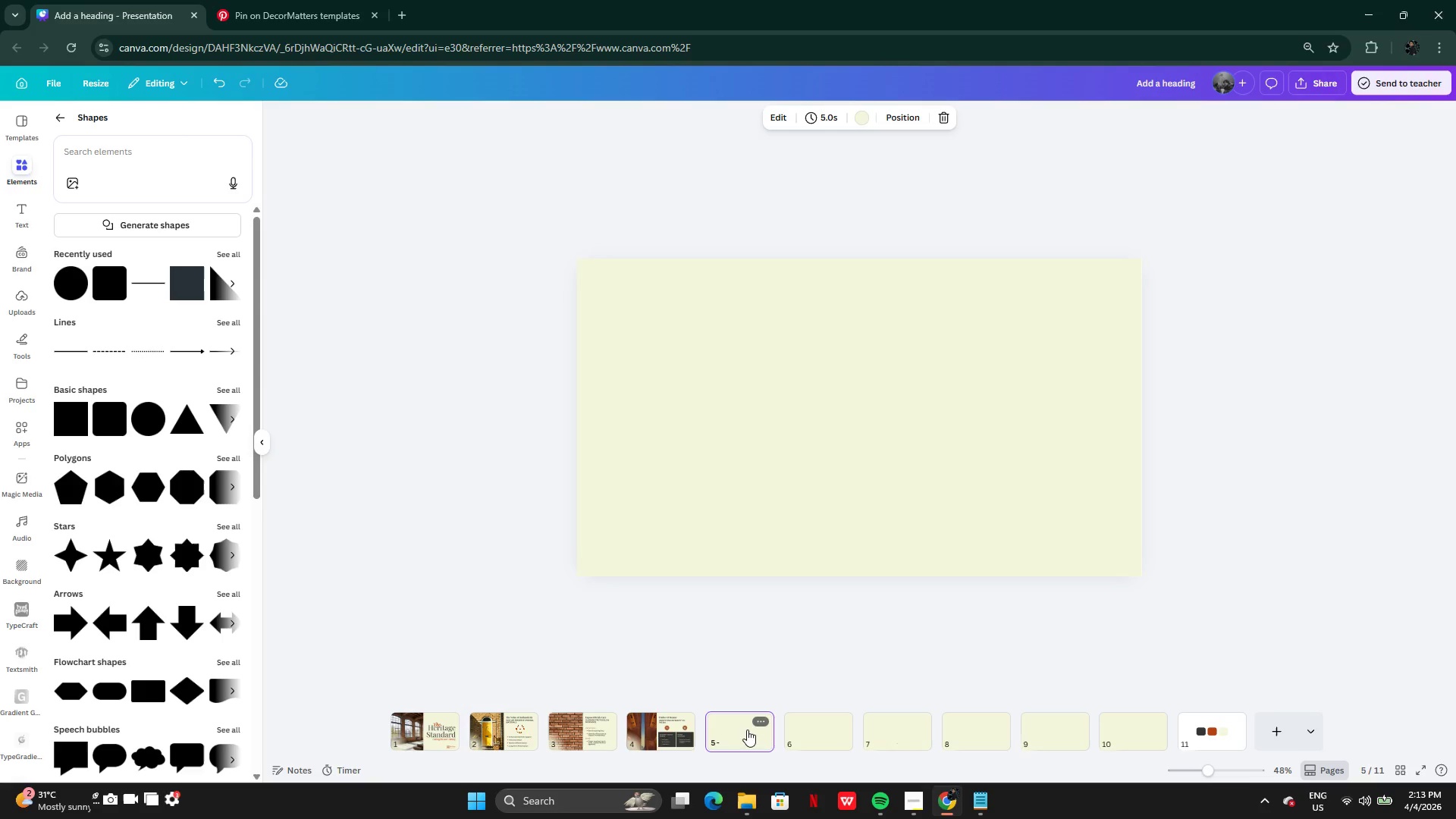 
wait(7.59)
 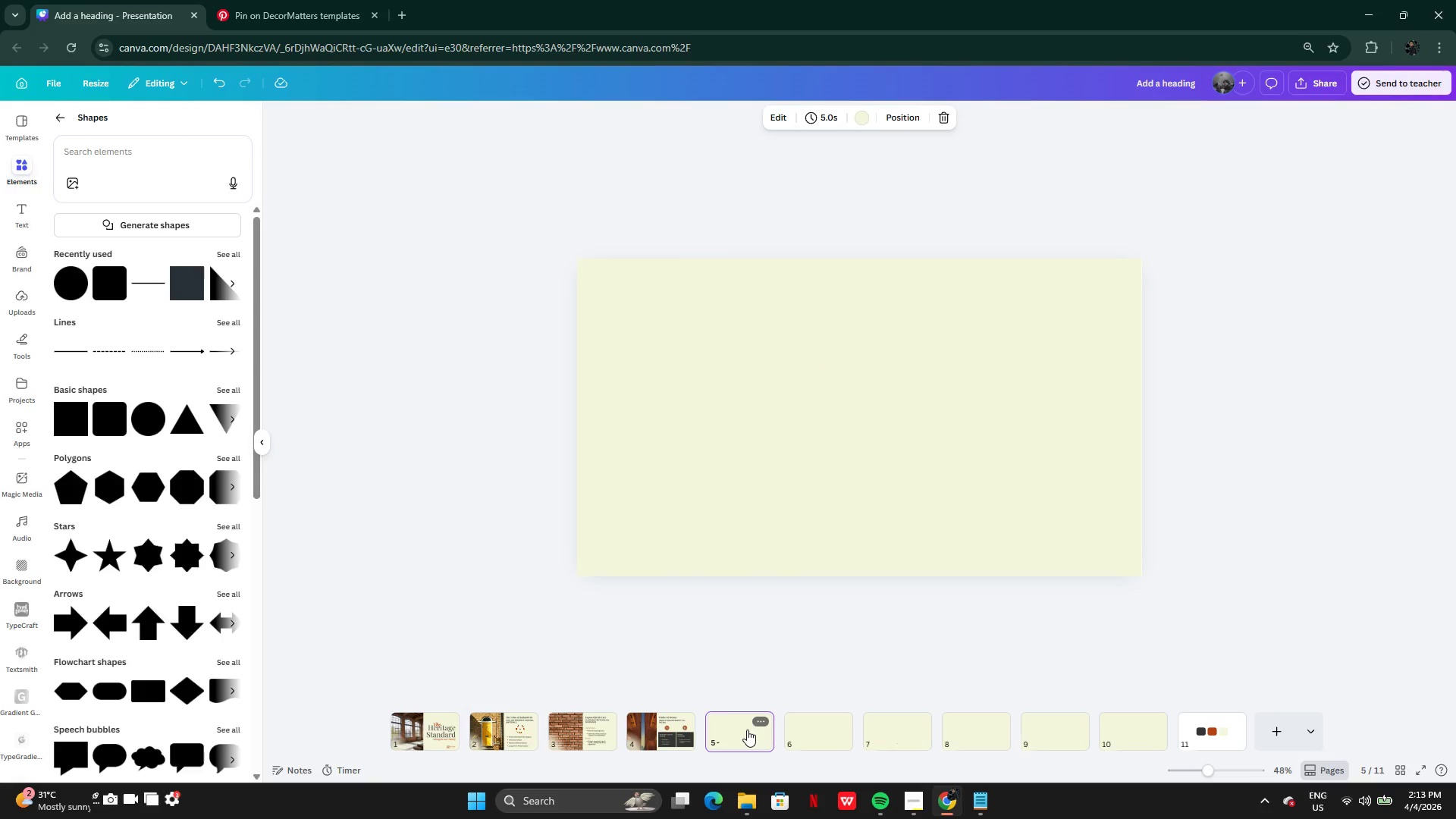 
left_click([926, 799])